 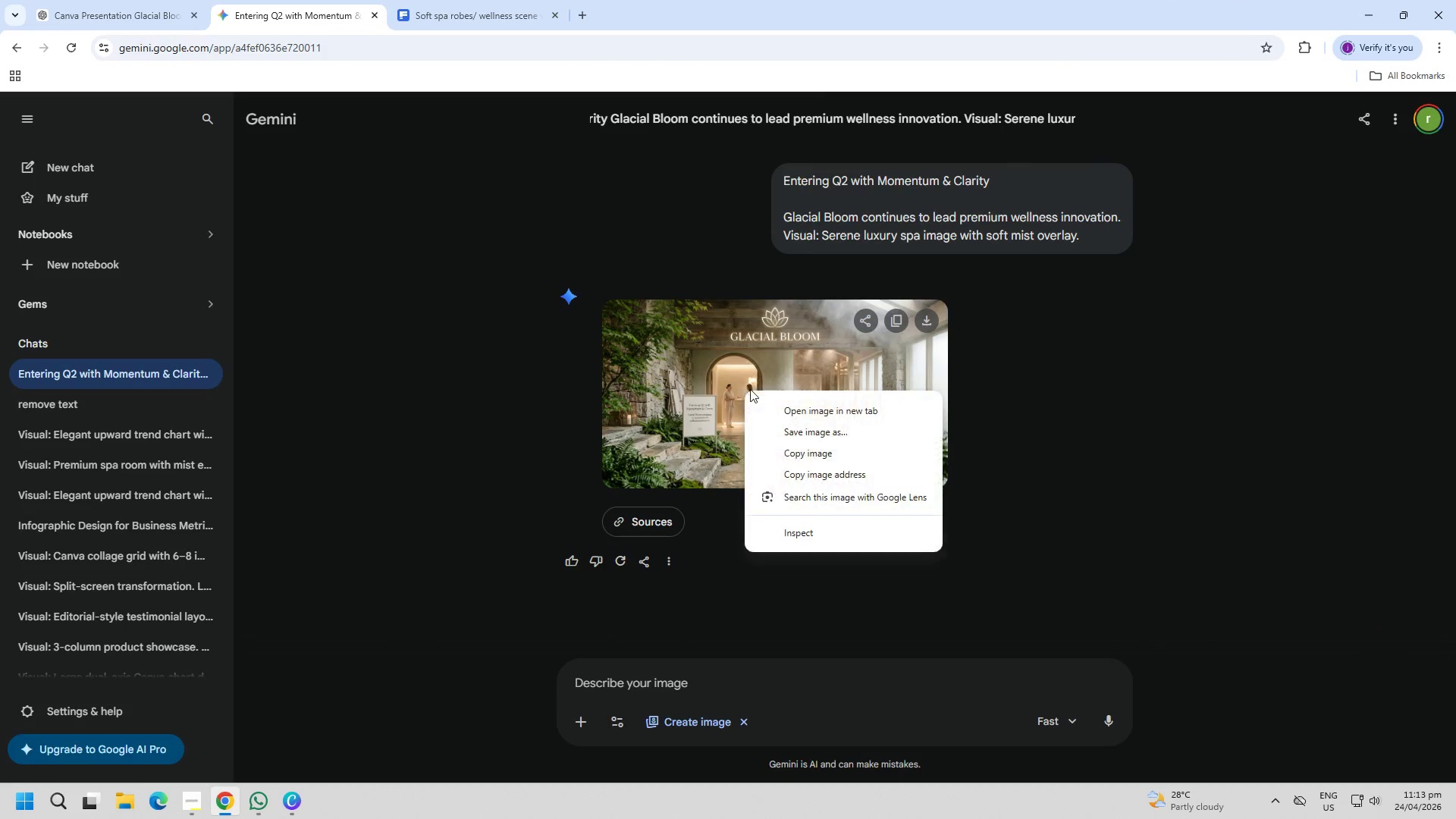 
left_click([789, 451])
 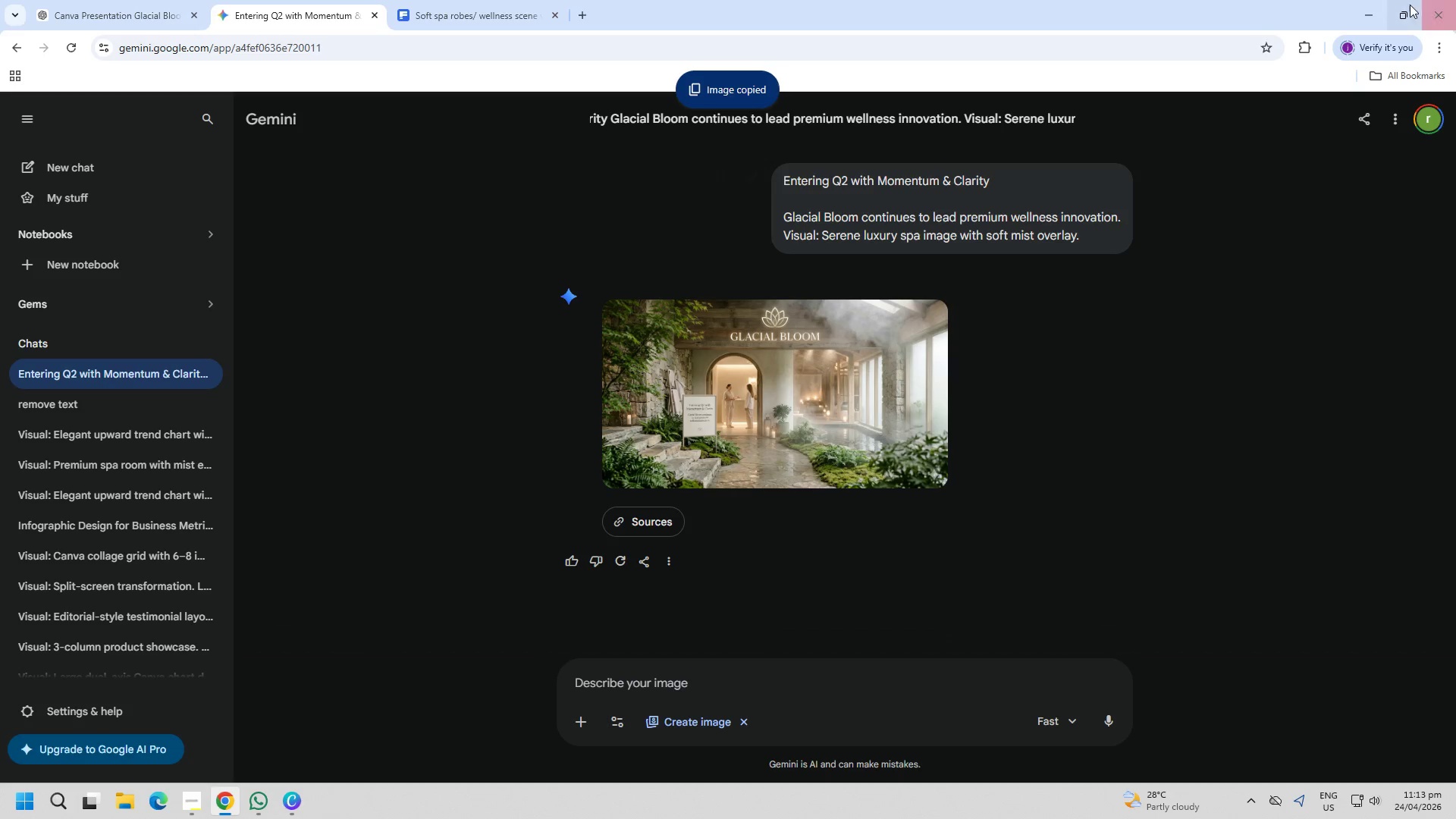 
left_click([1377, 9])
 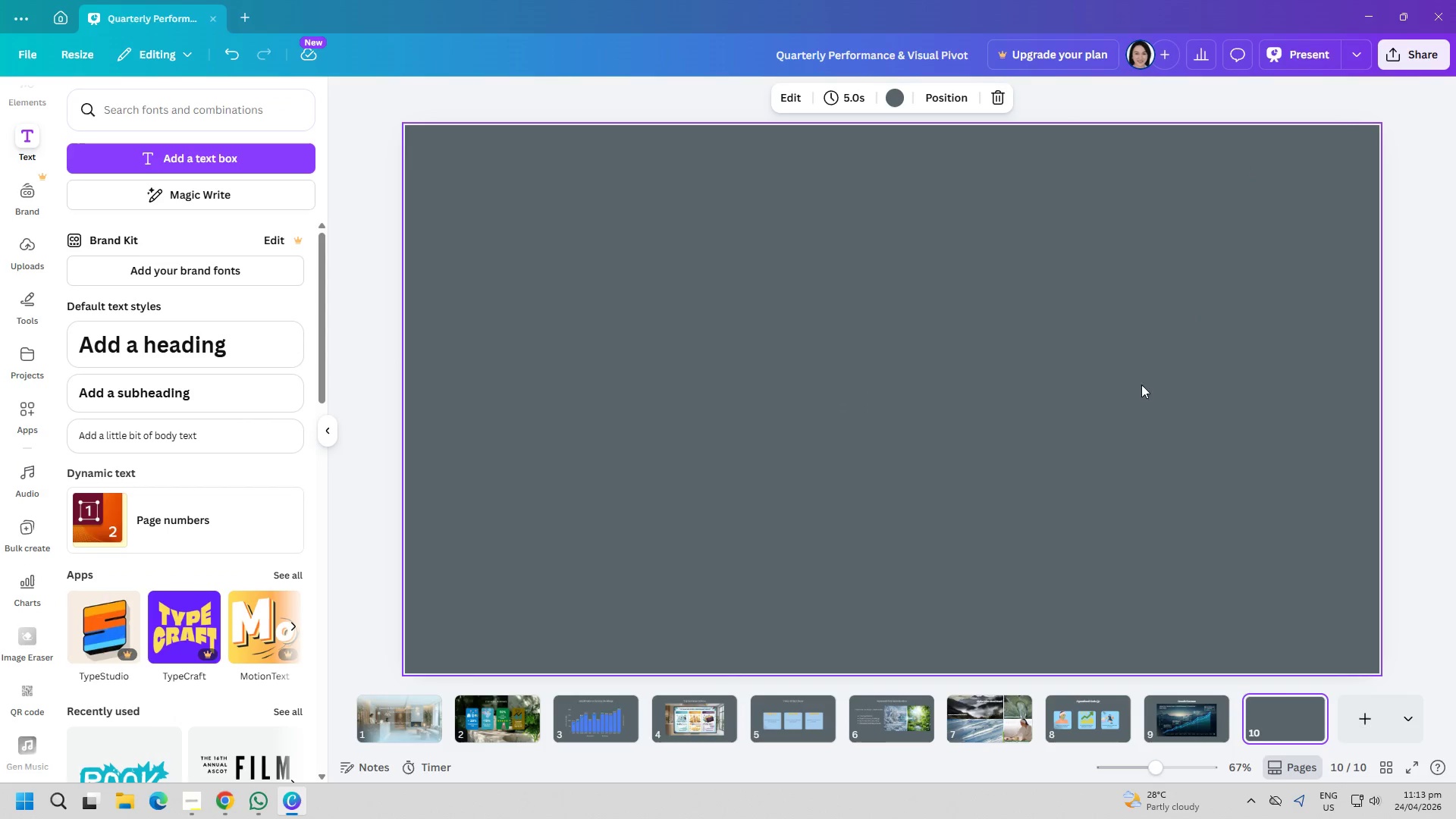 
left_click([927, 391])
 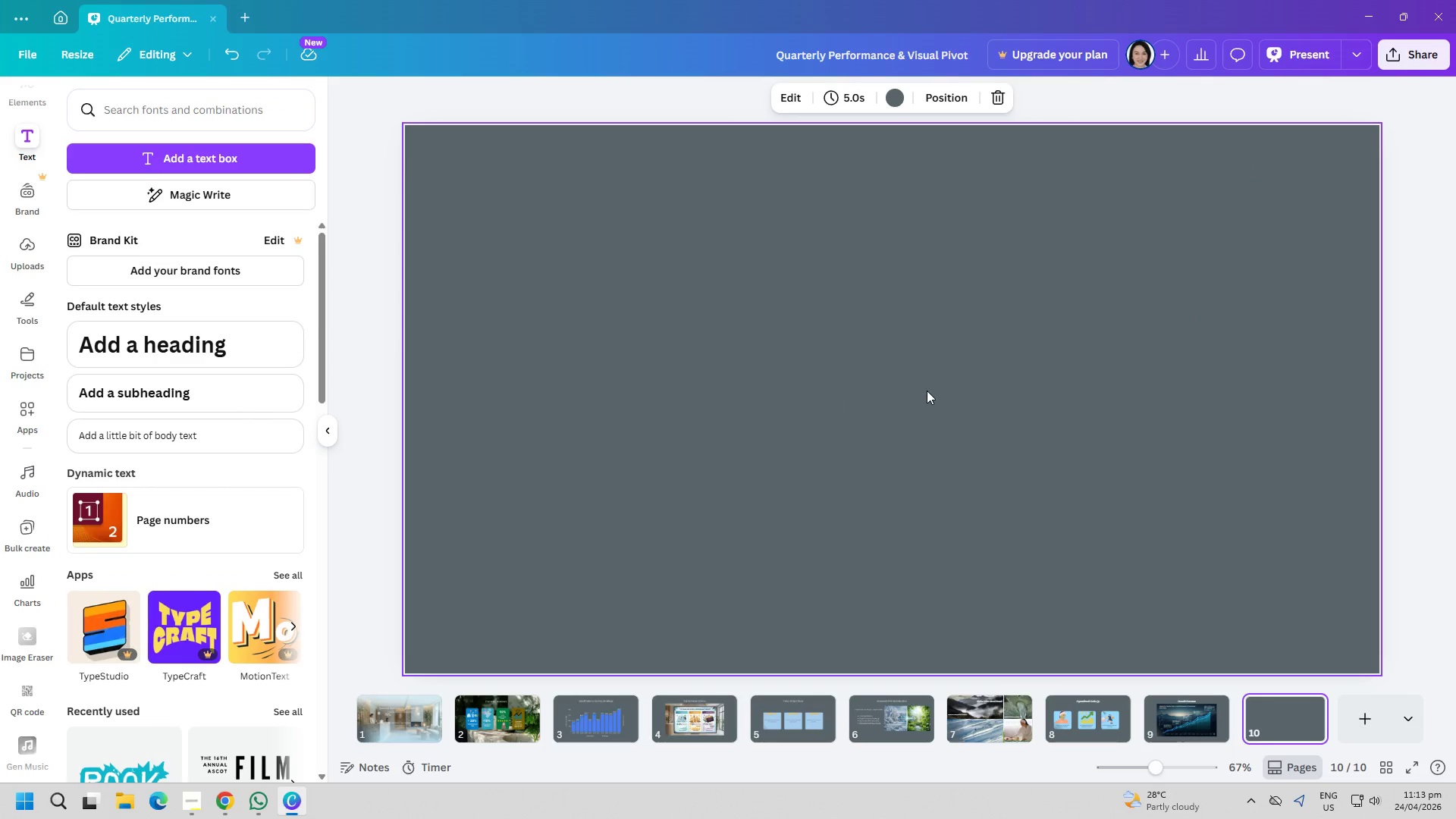 
key(Control+ControlLeft)
 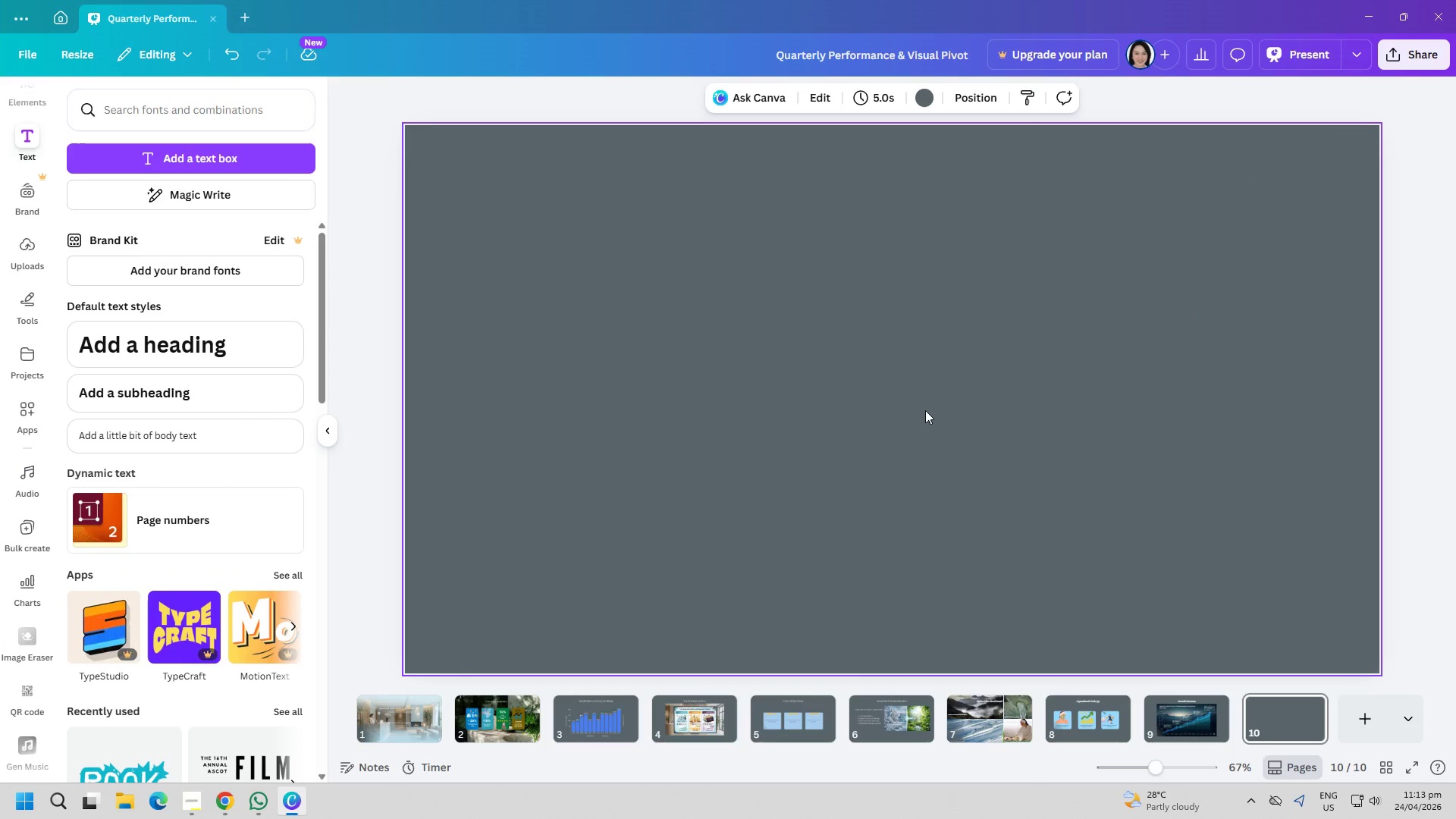 
key(Control+V)
 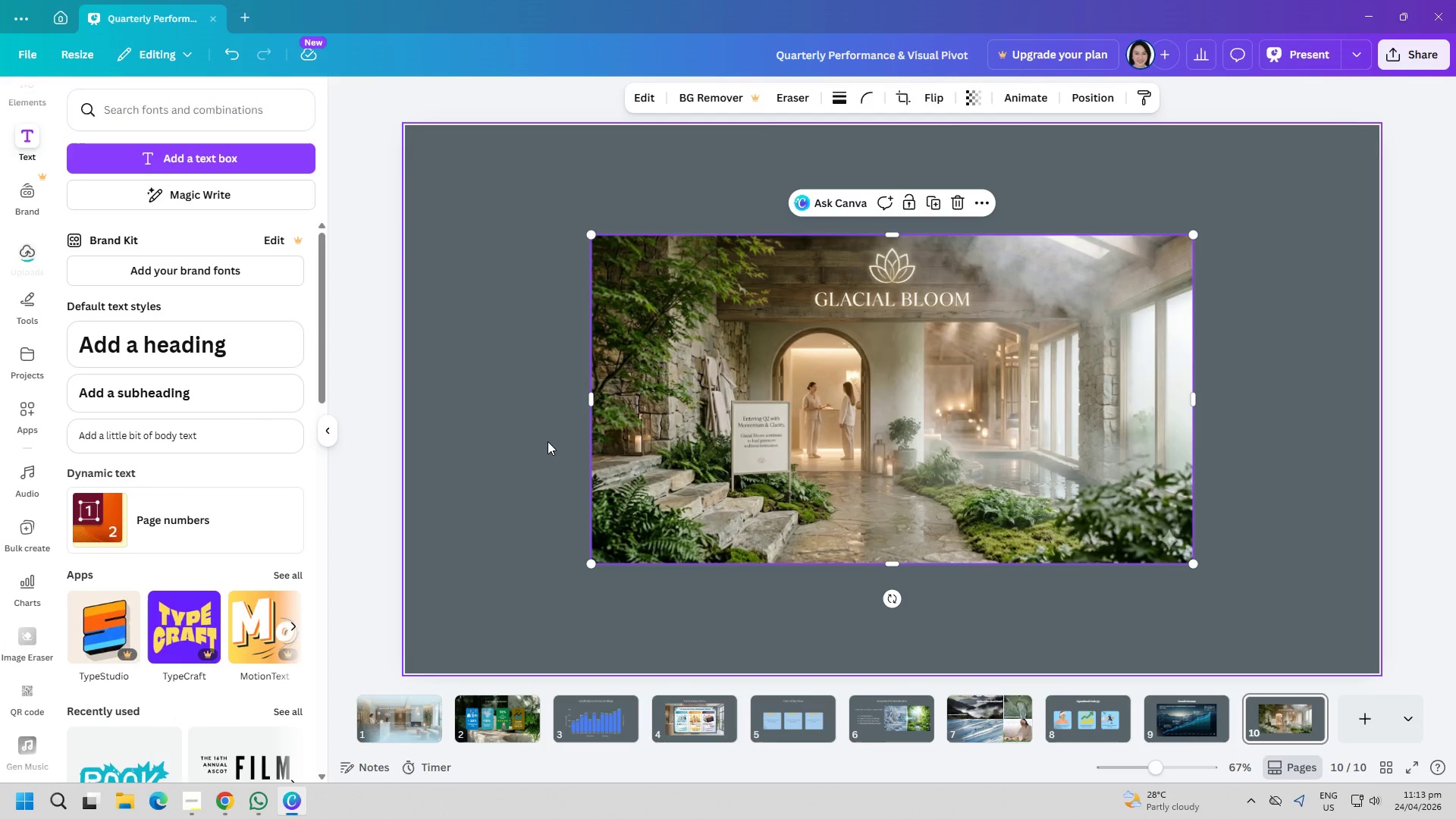 
left_click([548, 441])
 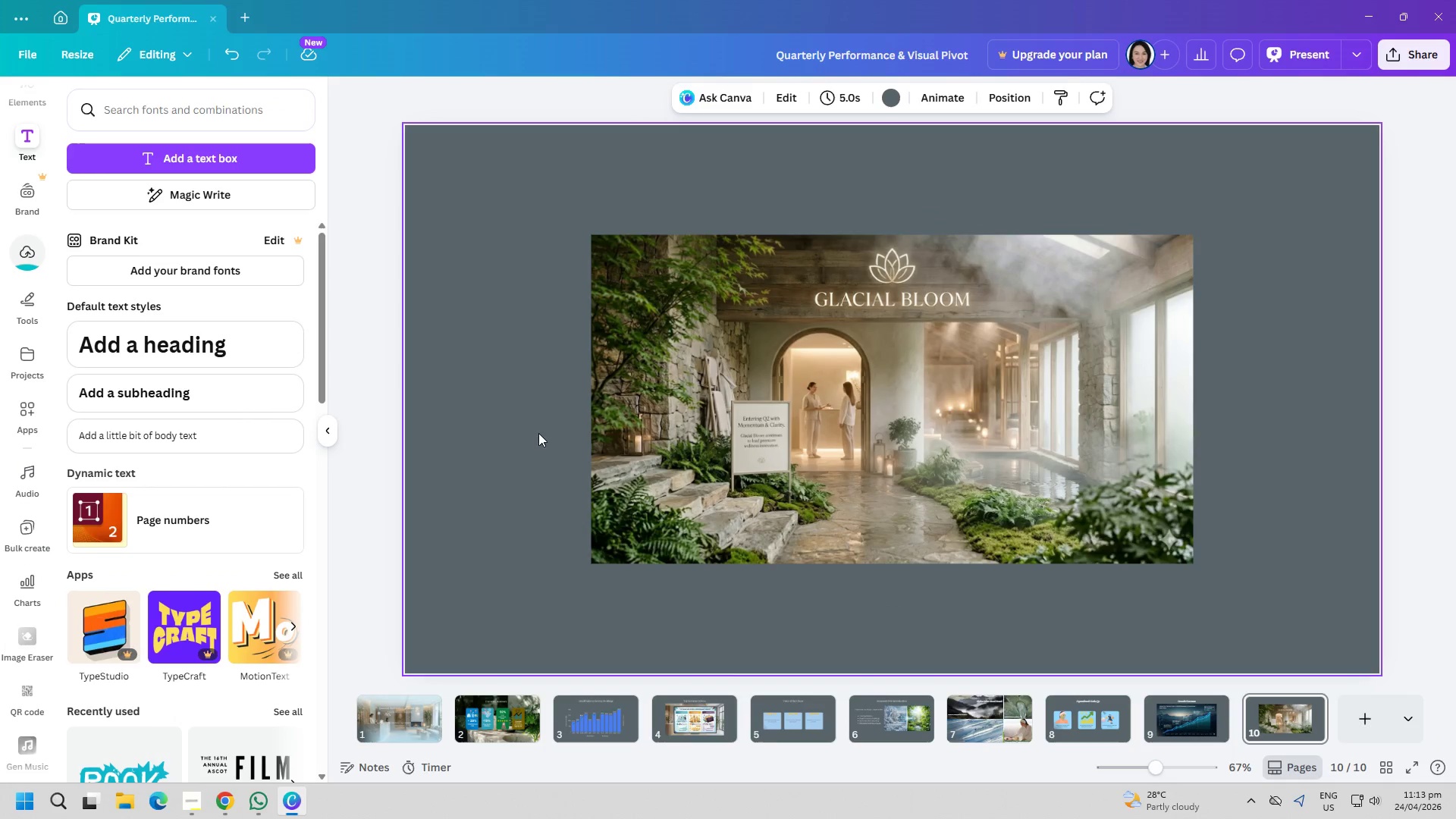 
right_click([713, 426])
 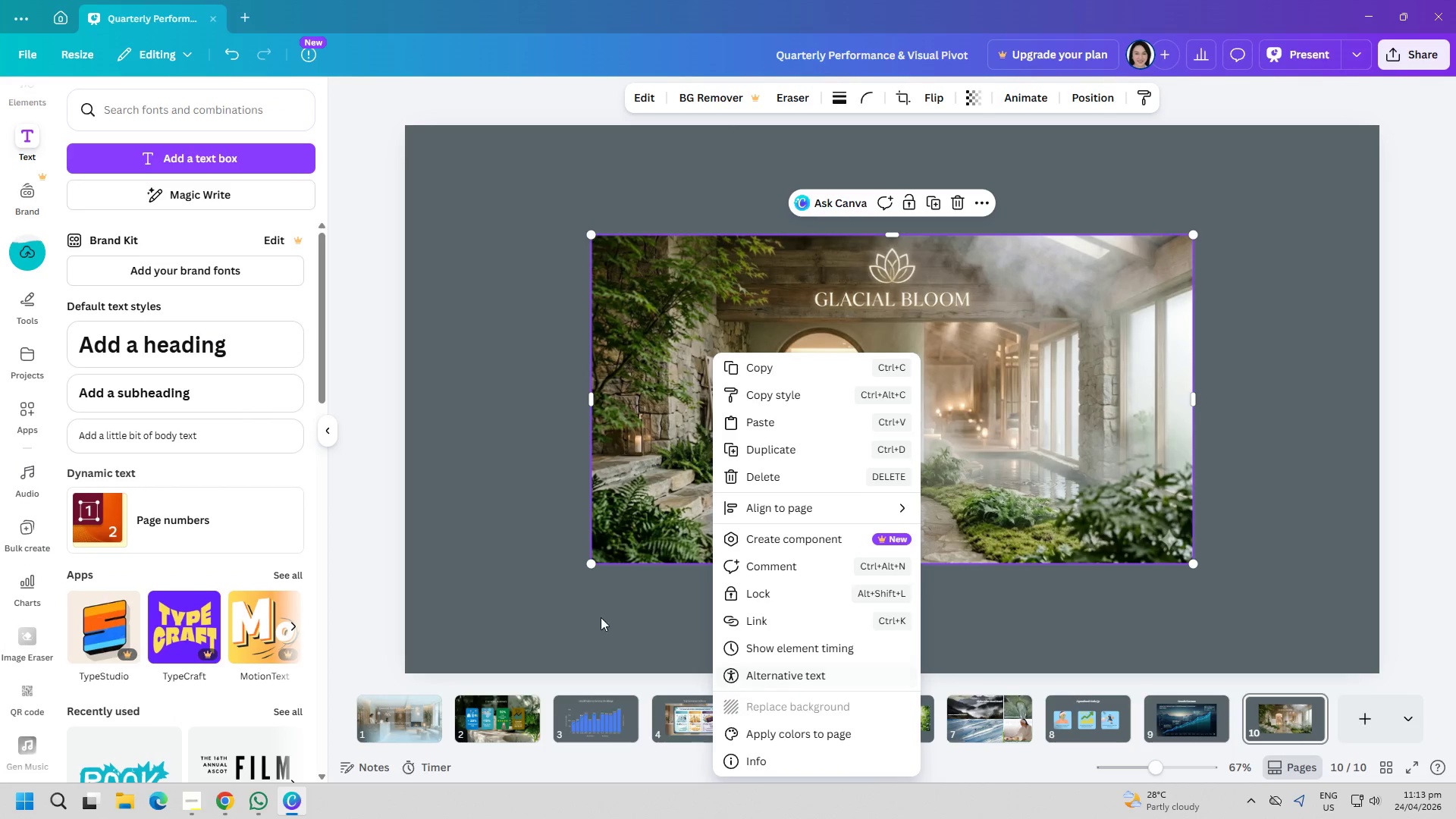 
double_click([493, 573])
 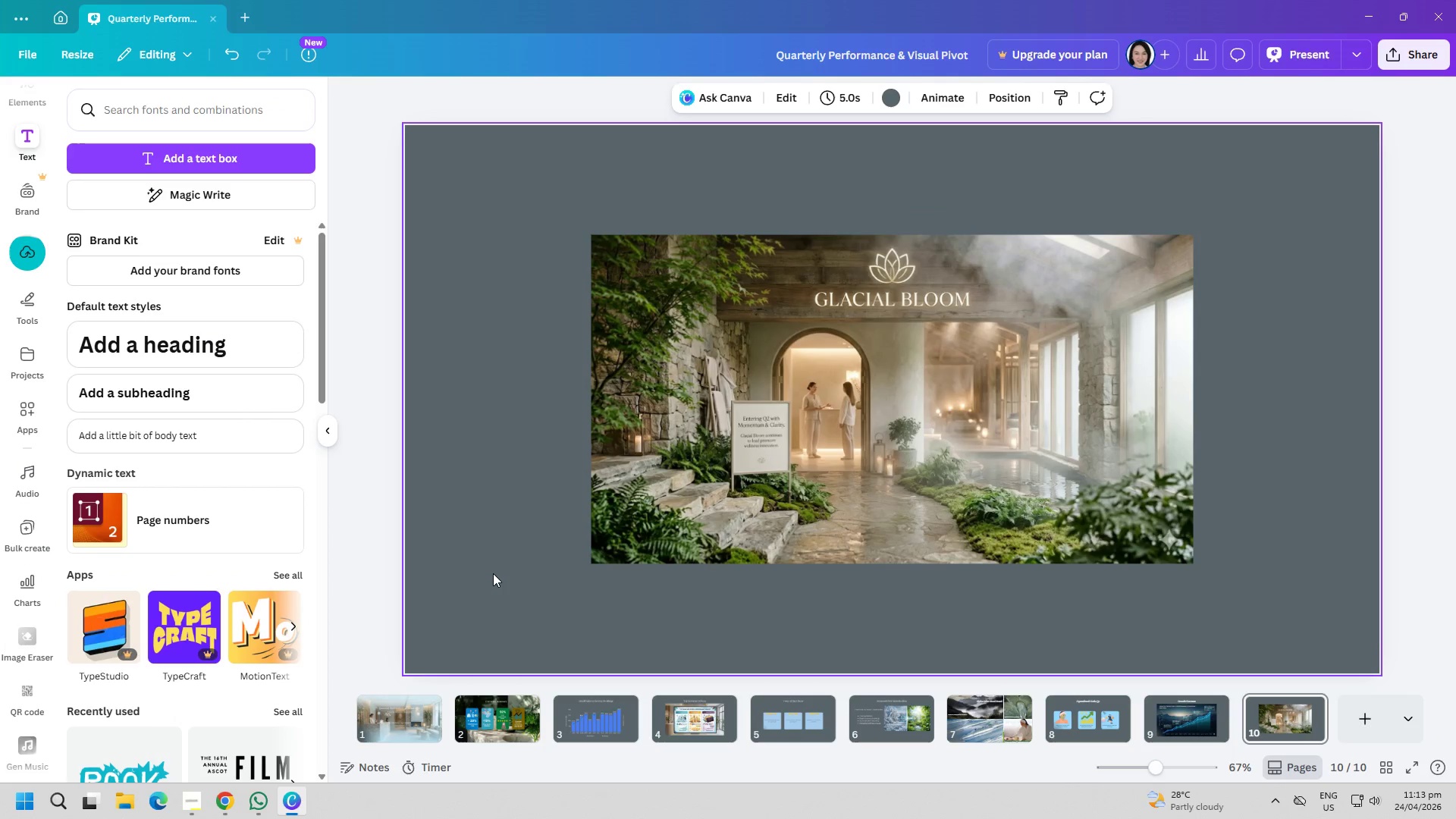 
triple_click([493, 573])
 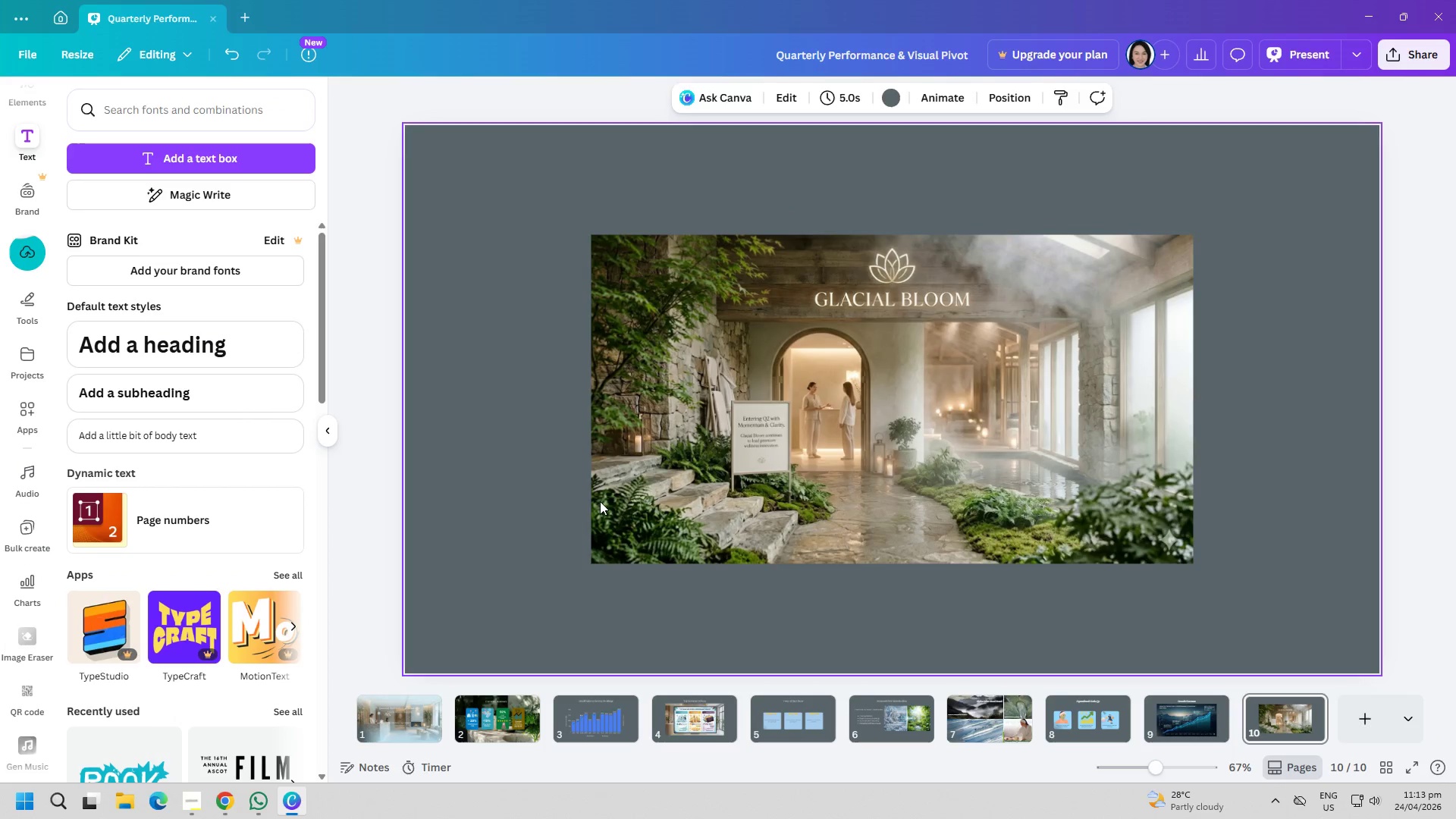 
right_click([646, 475])
 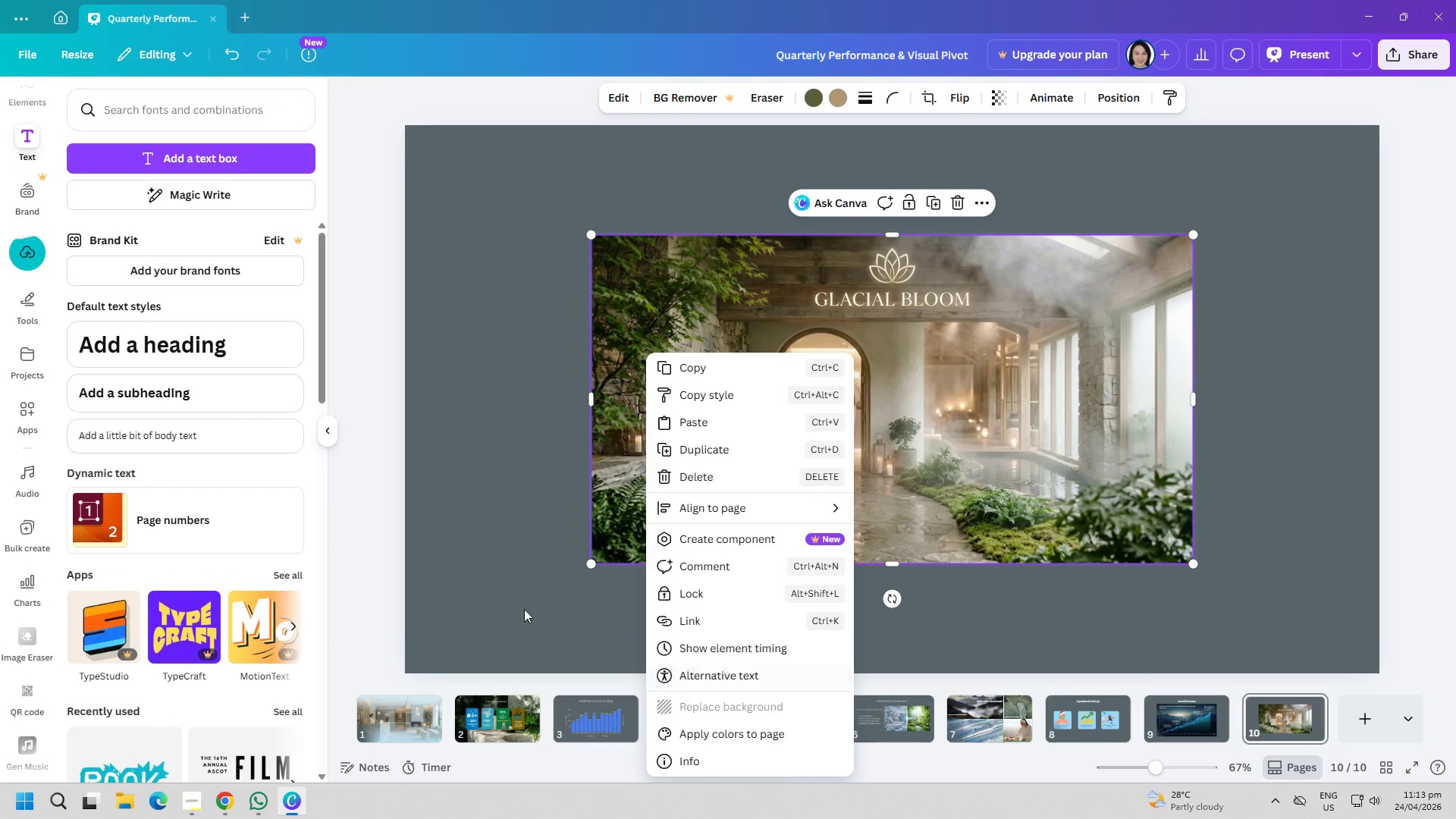 
double_click([507, 607])
 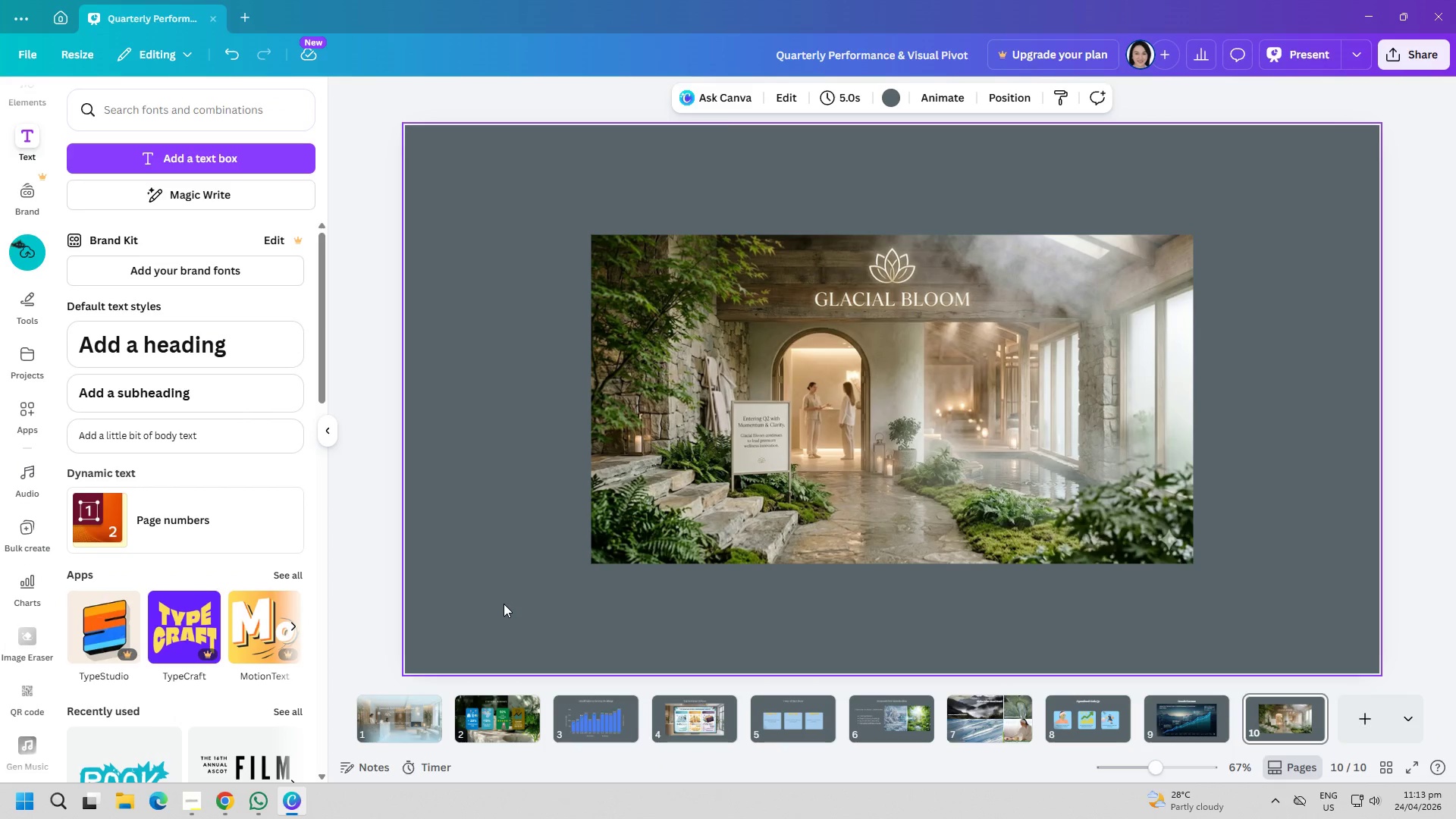 
right_click([629, 460])
 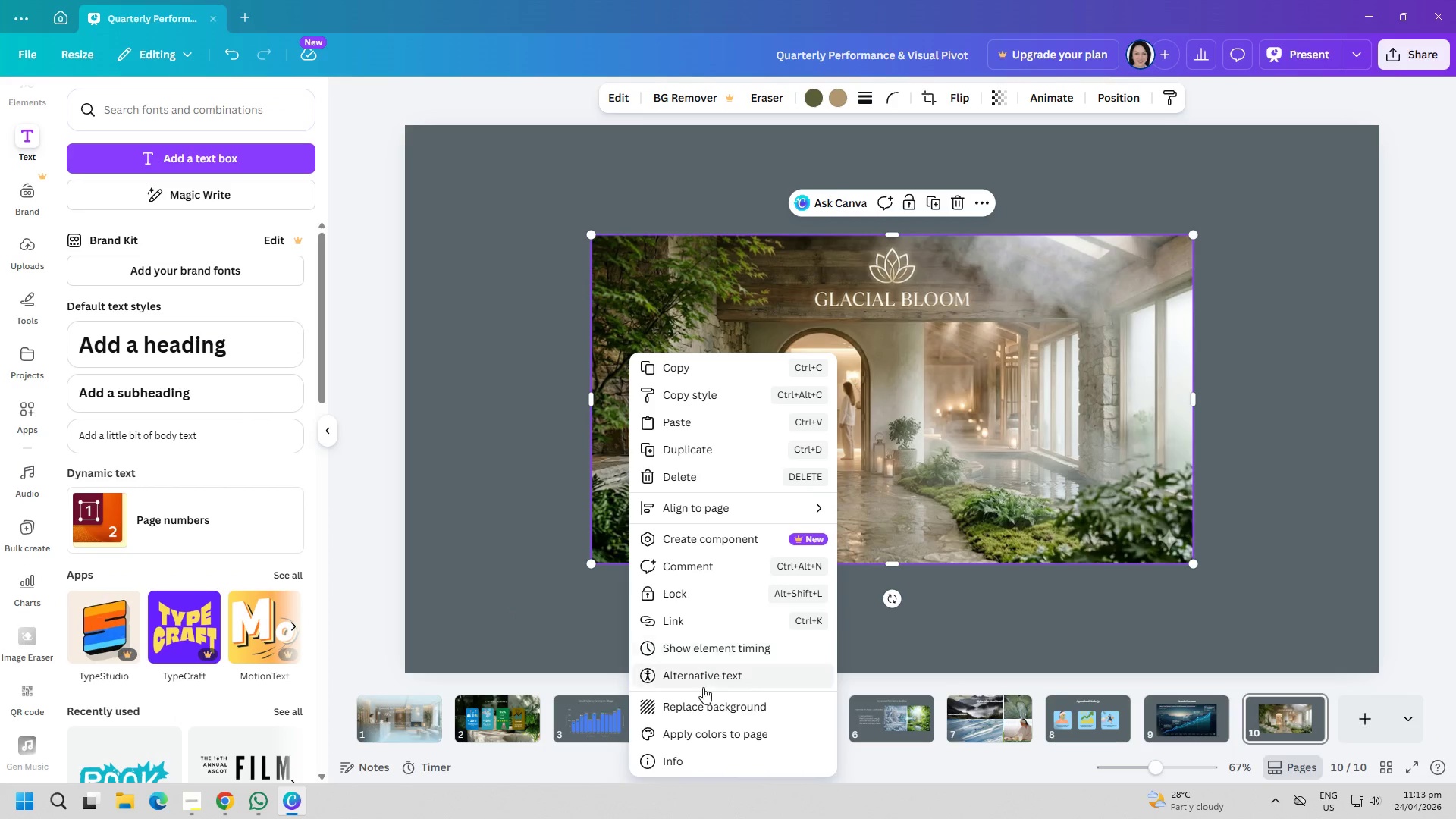 
left_click([702, 709])
 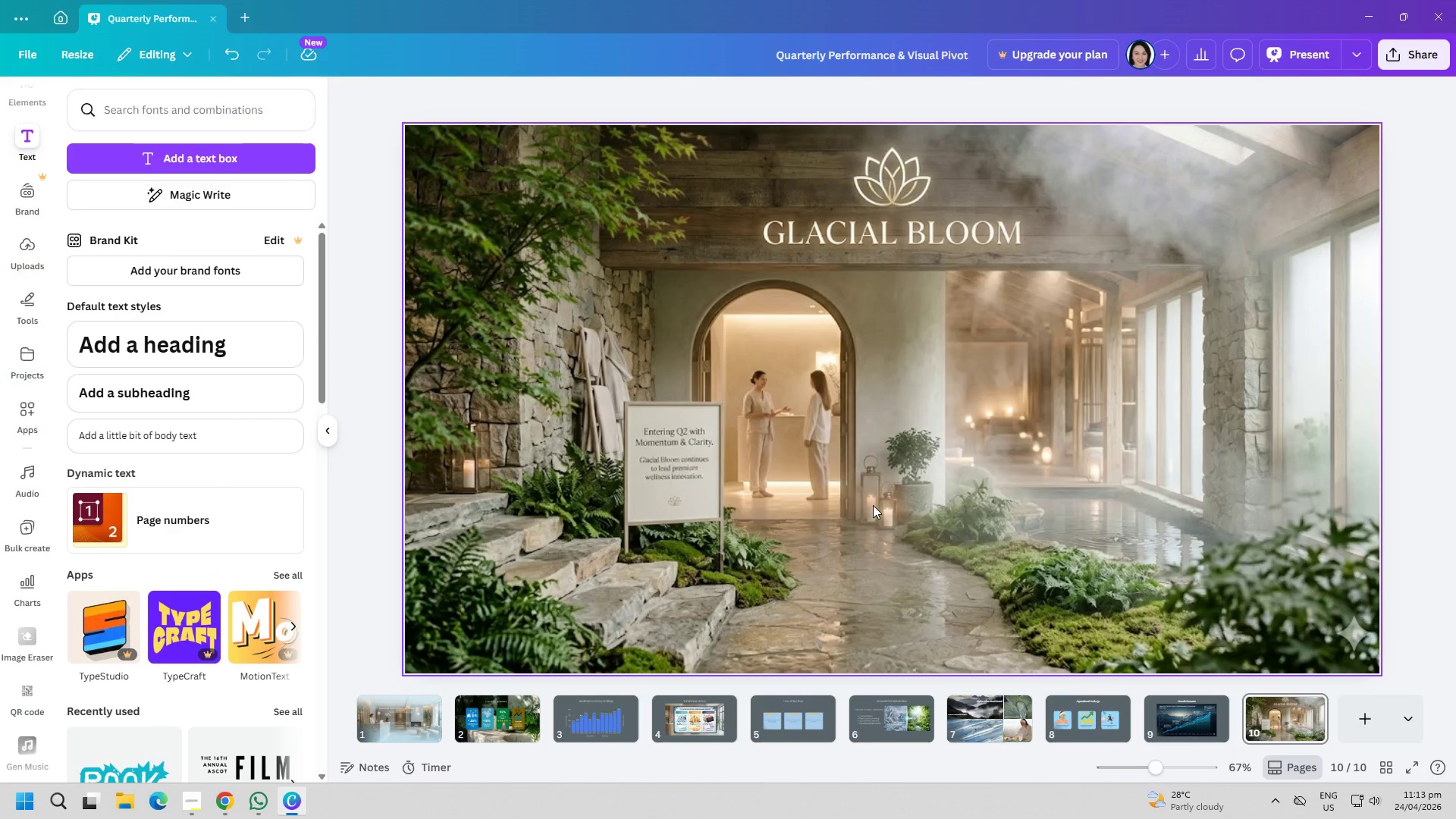 
left_click([657, 481])
 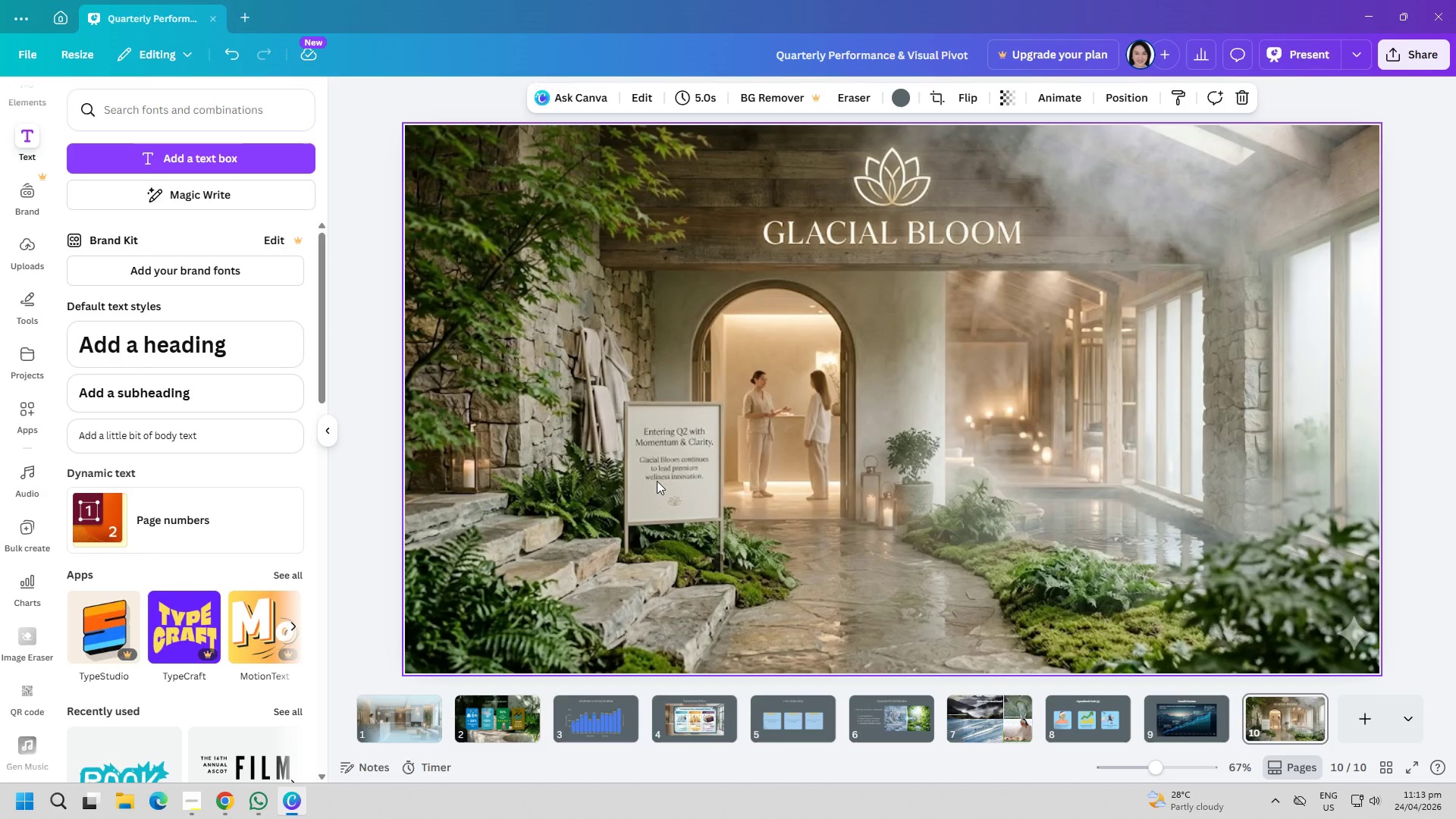 
key(Alt+AltLeft)
 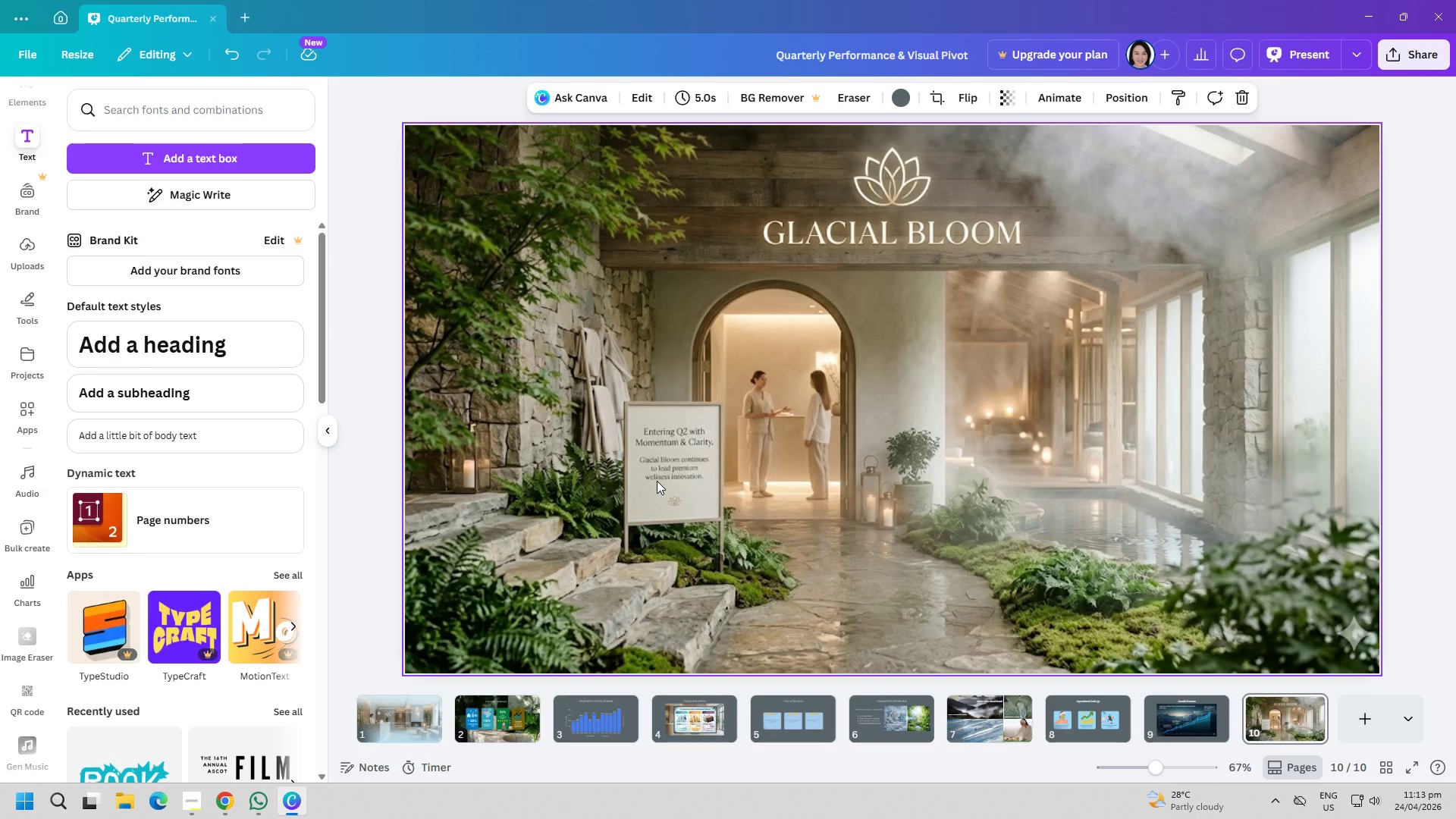 
key(Alt+Tab)
 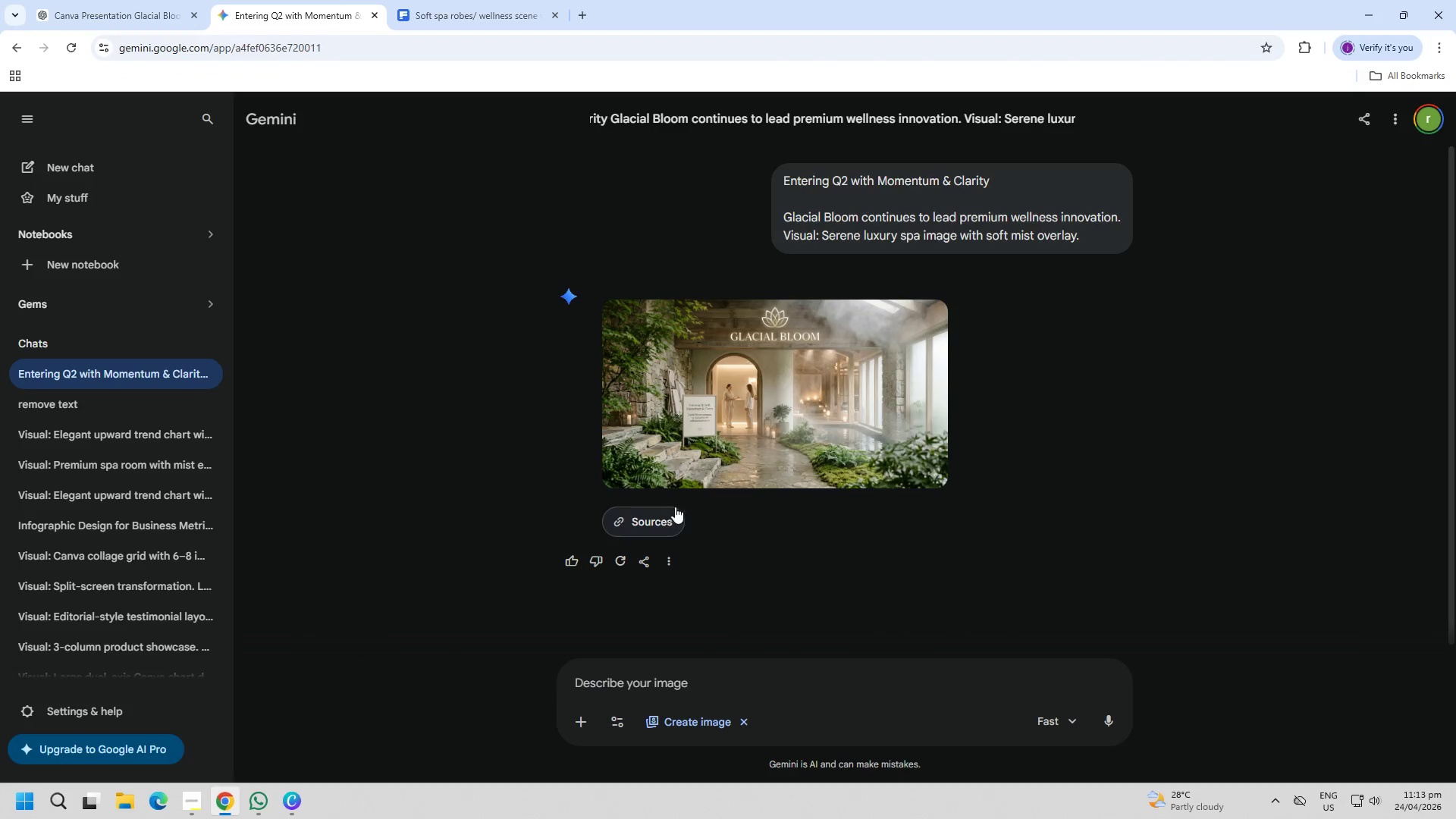 
right_click([695, 438])
 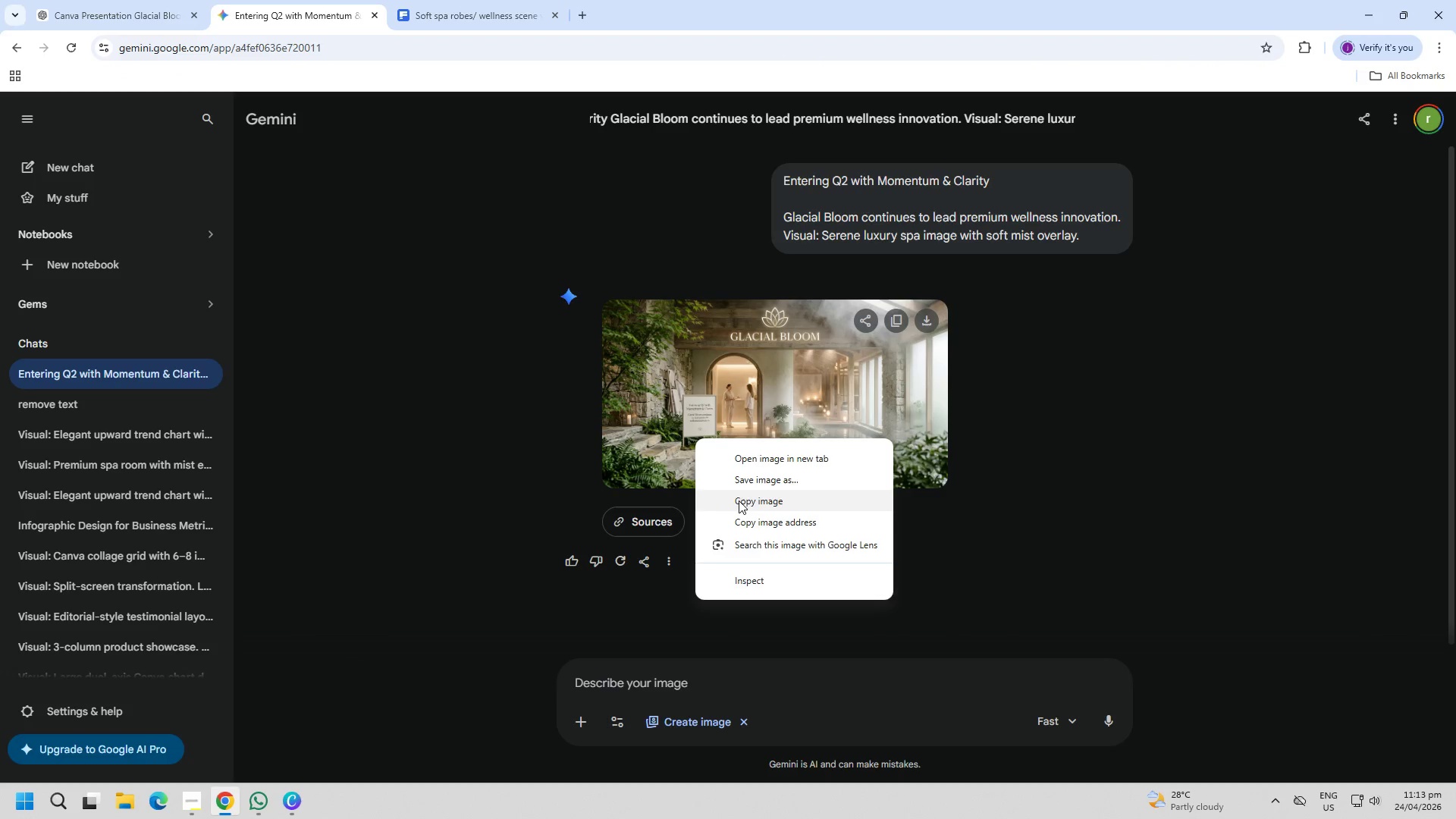 
left_click([743, 500])
 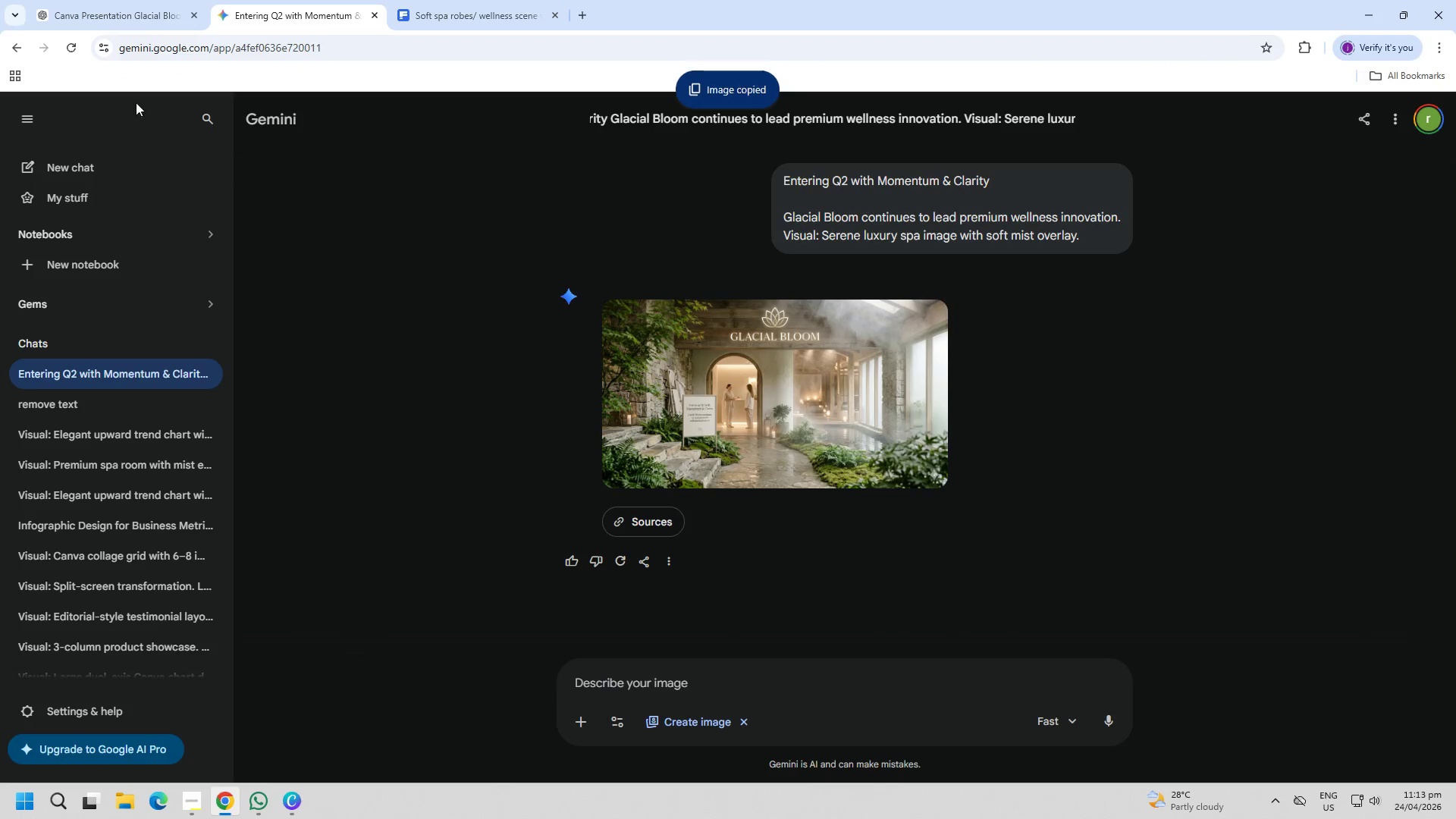 
left_click([99, 0])
 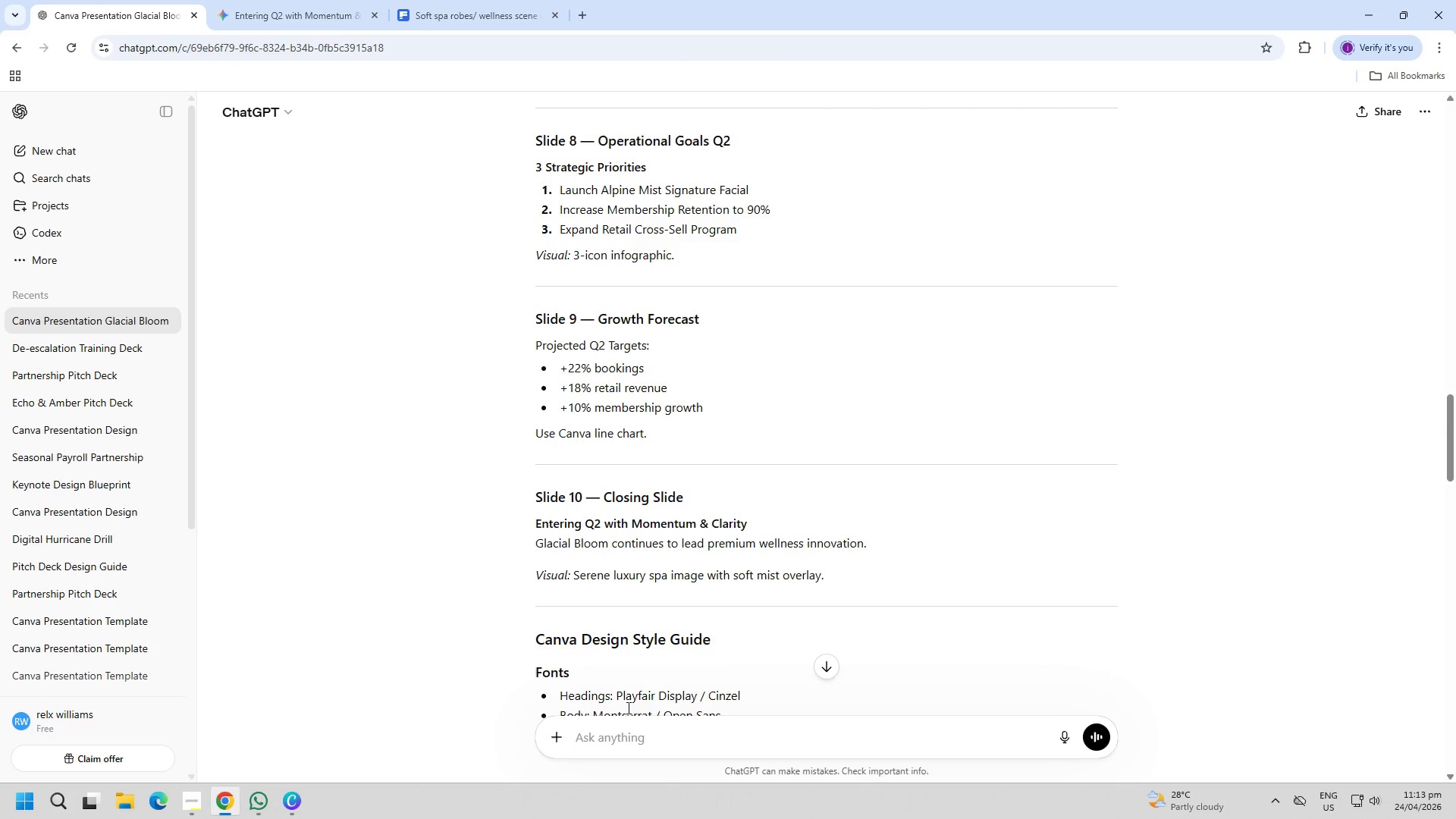 
left_click([634, 733])
 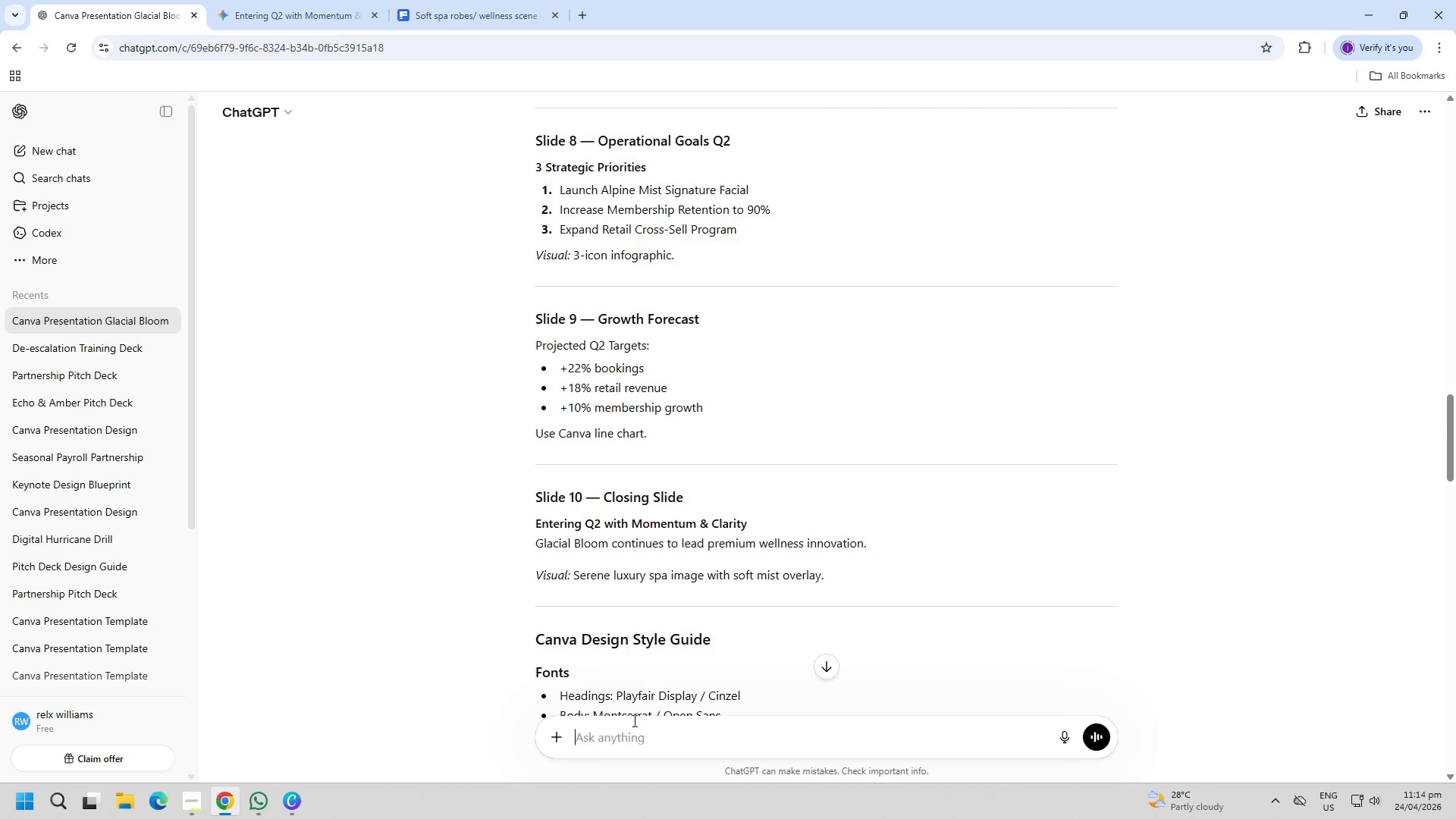 
key(Control+ControlLeft)
 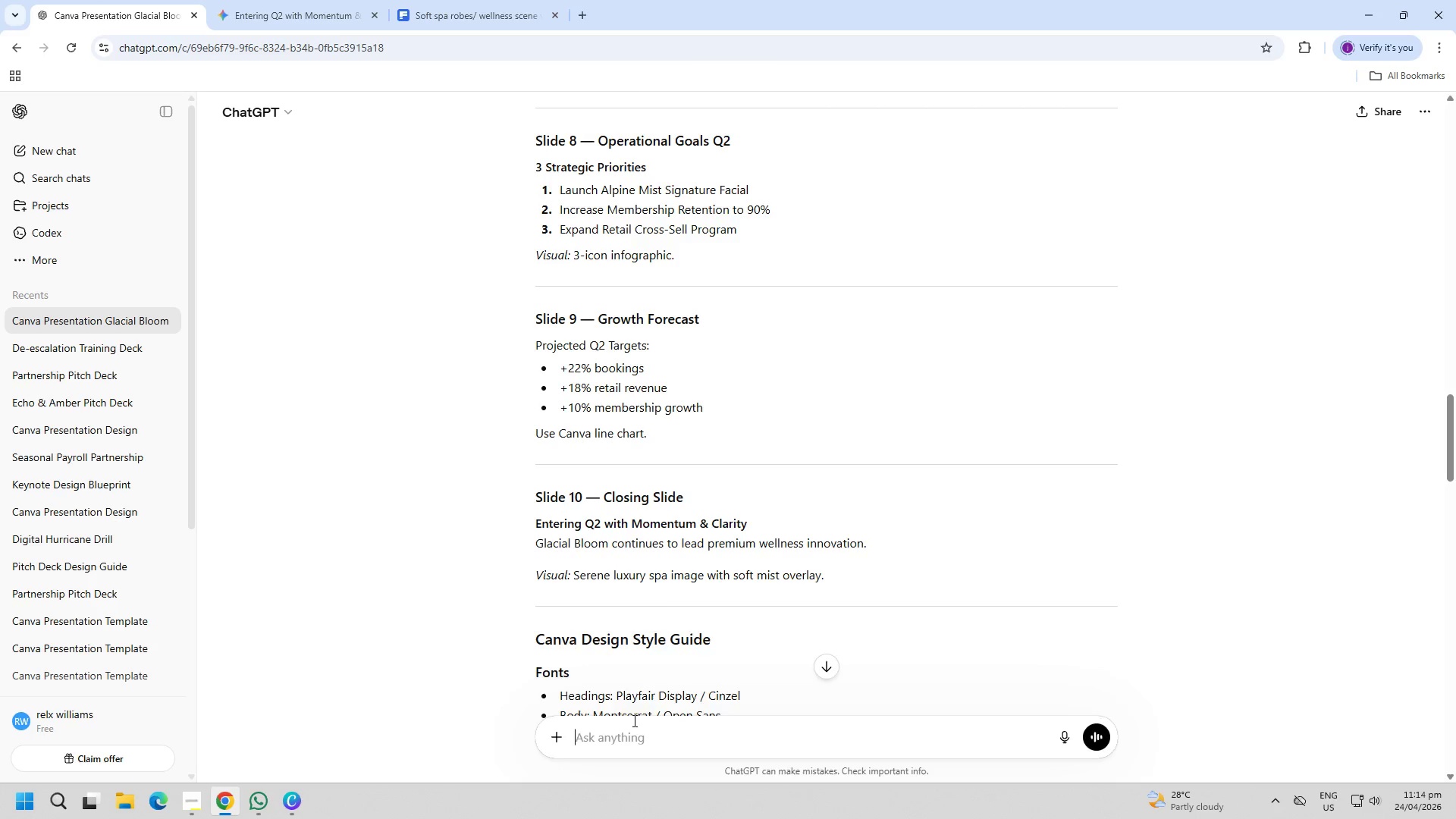 
key(Control+V)
 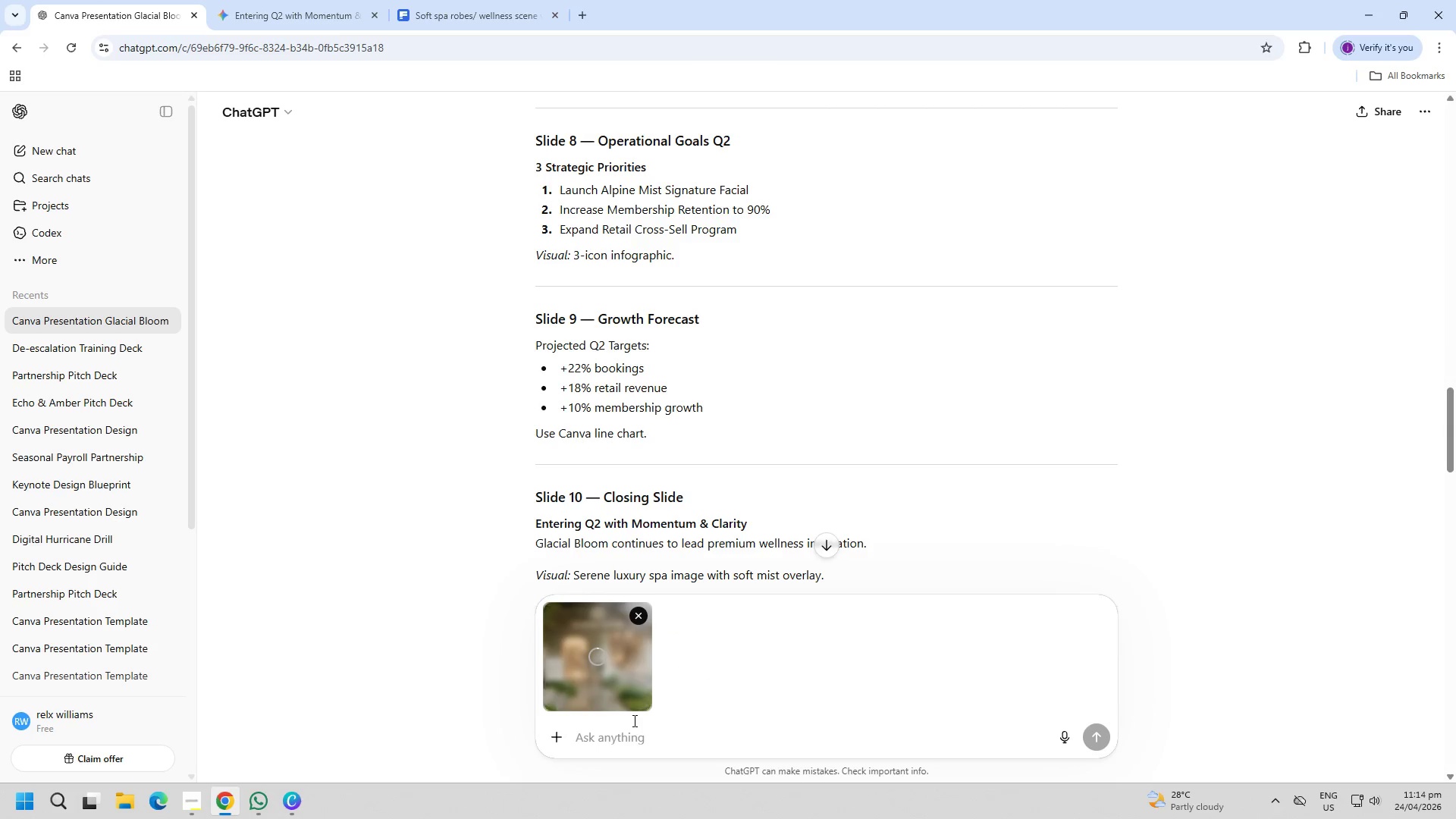 
type( make it clear text)
key(Backspace)
key(Backspace)
 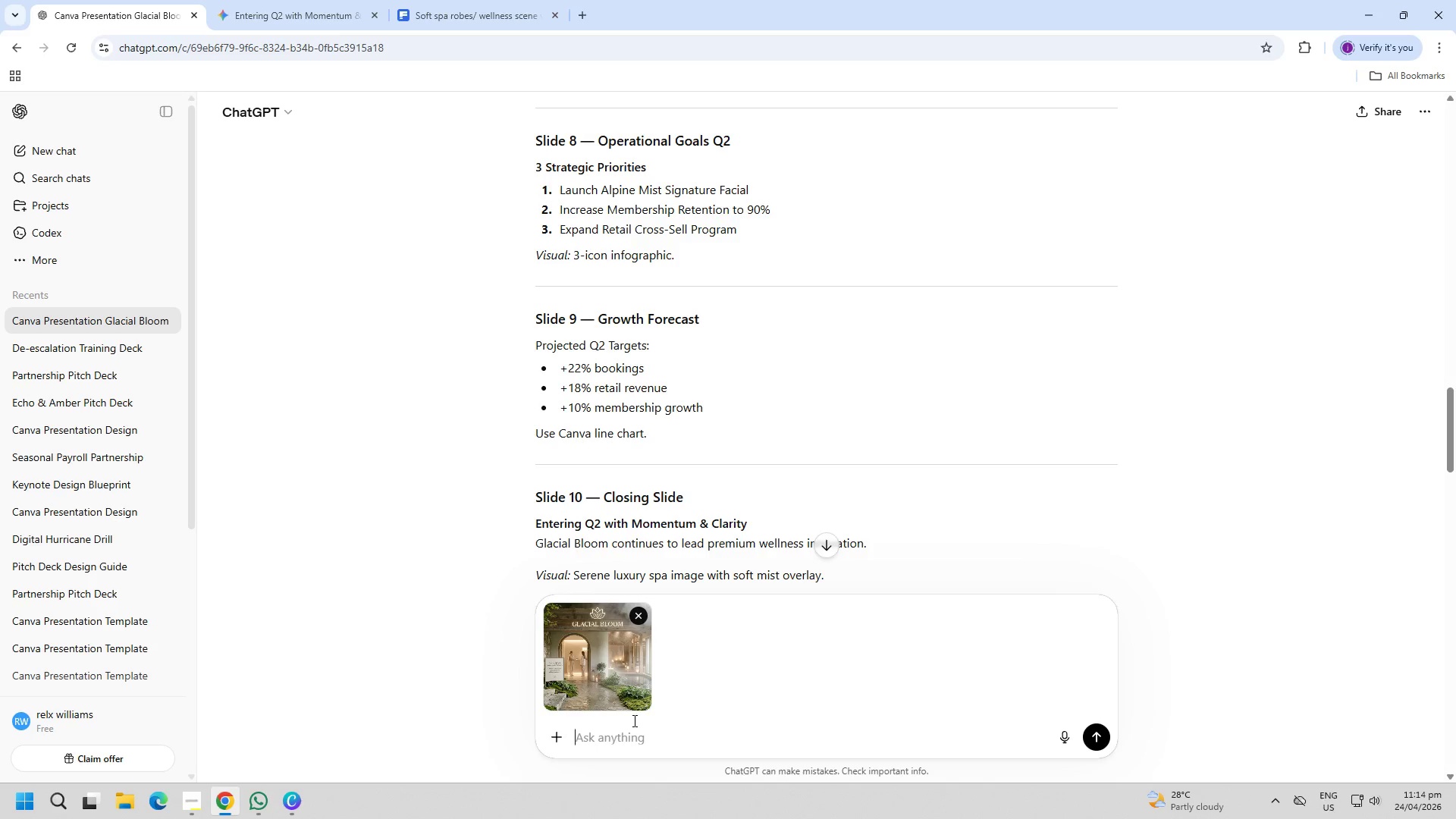 
type(h )
key(Backspace)
type(d text)
 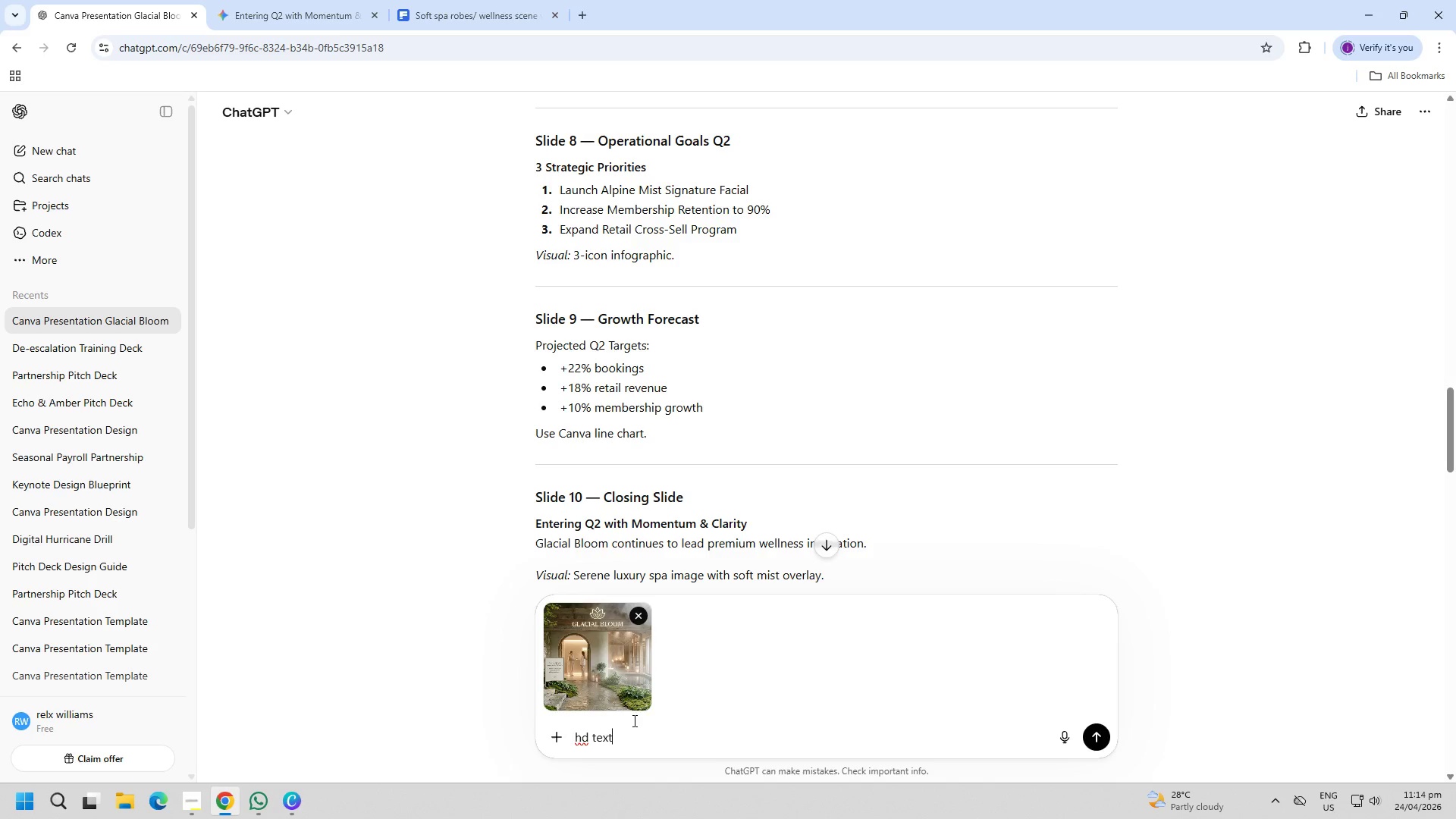 
key(Enter)
 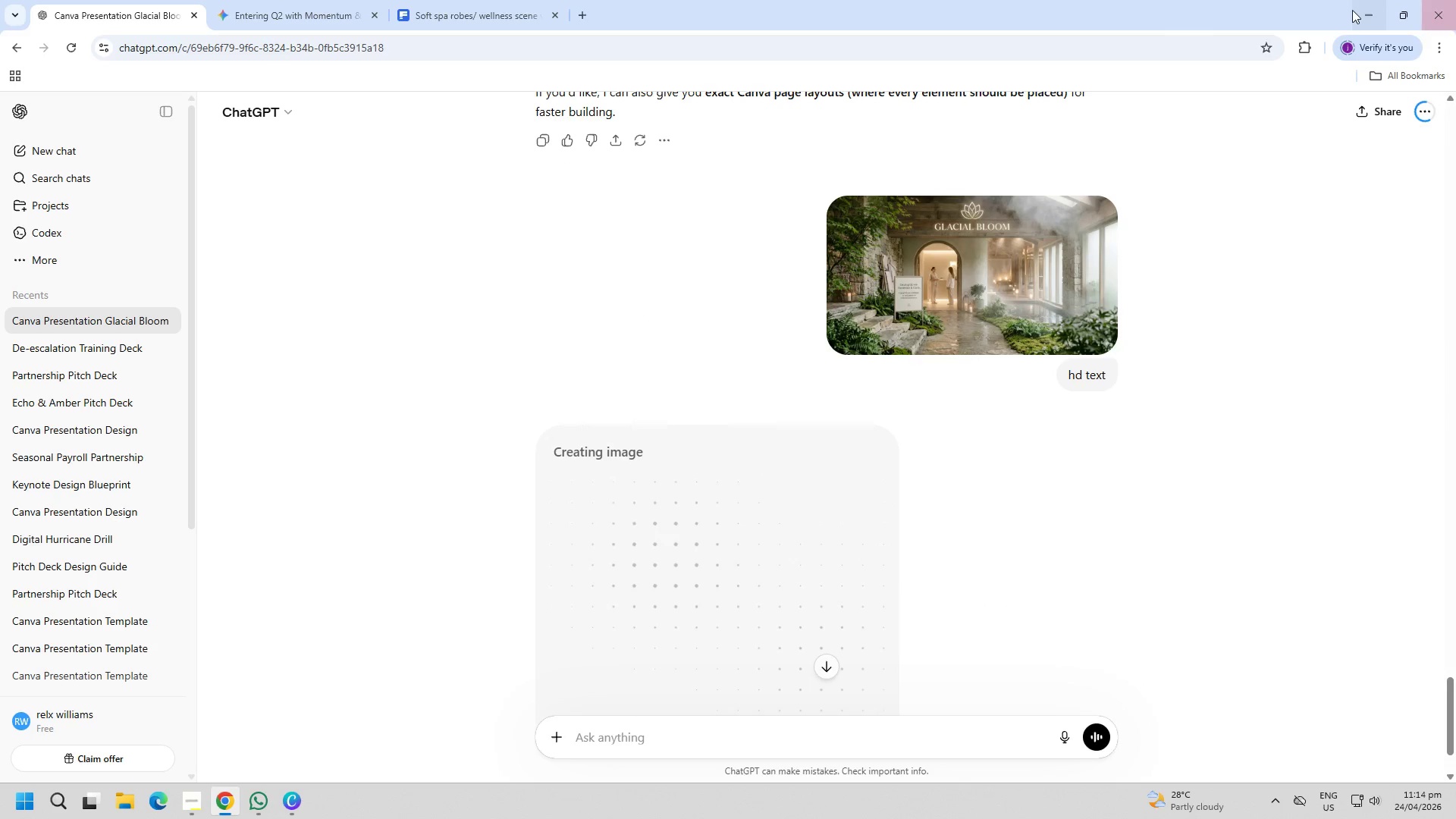 
left_click([877, 463])
 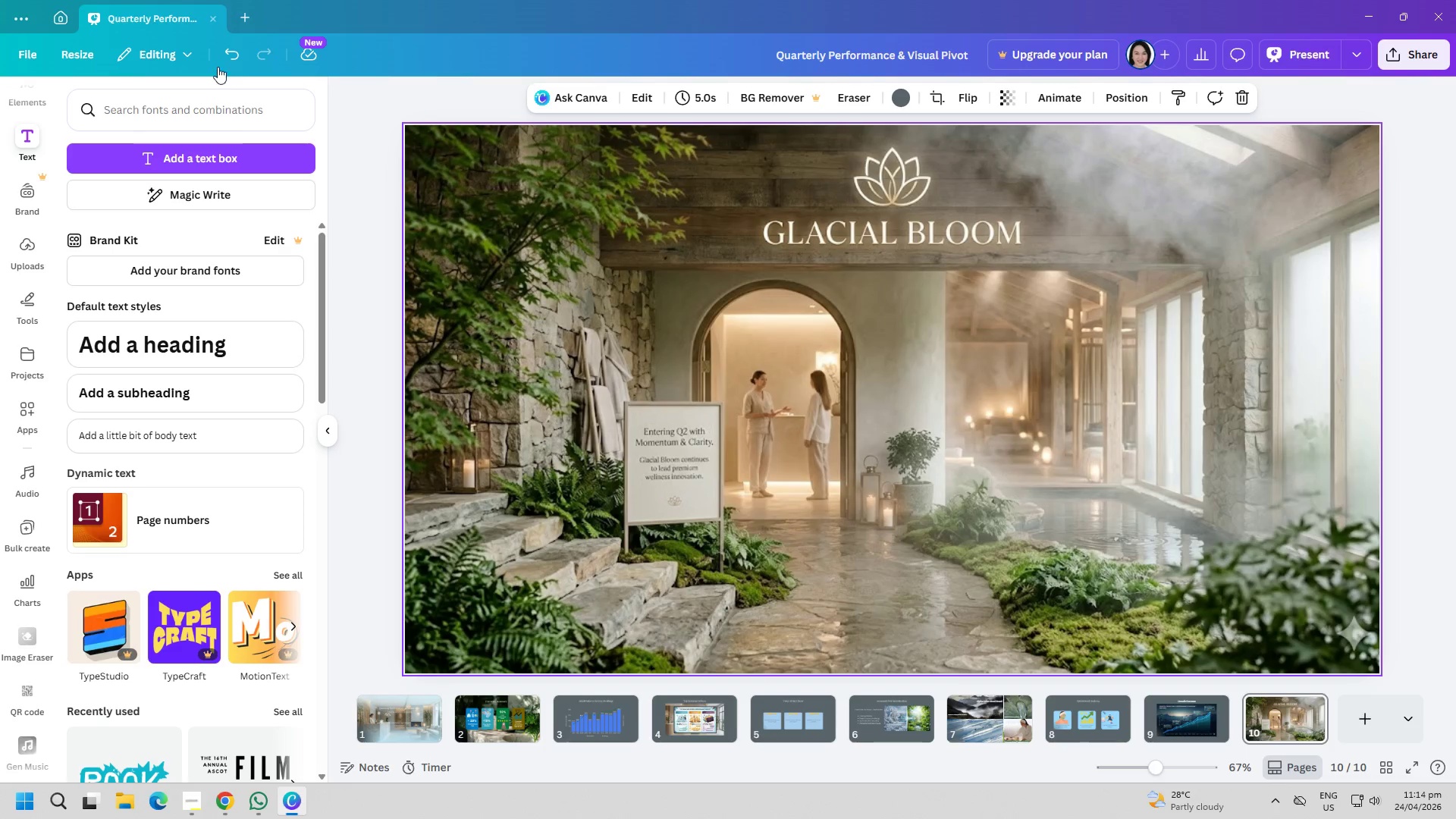 
left_click([231, 55])
 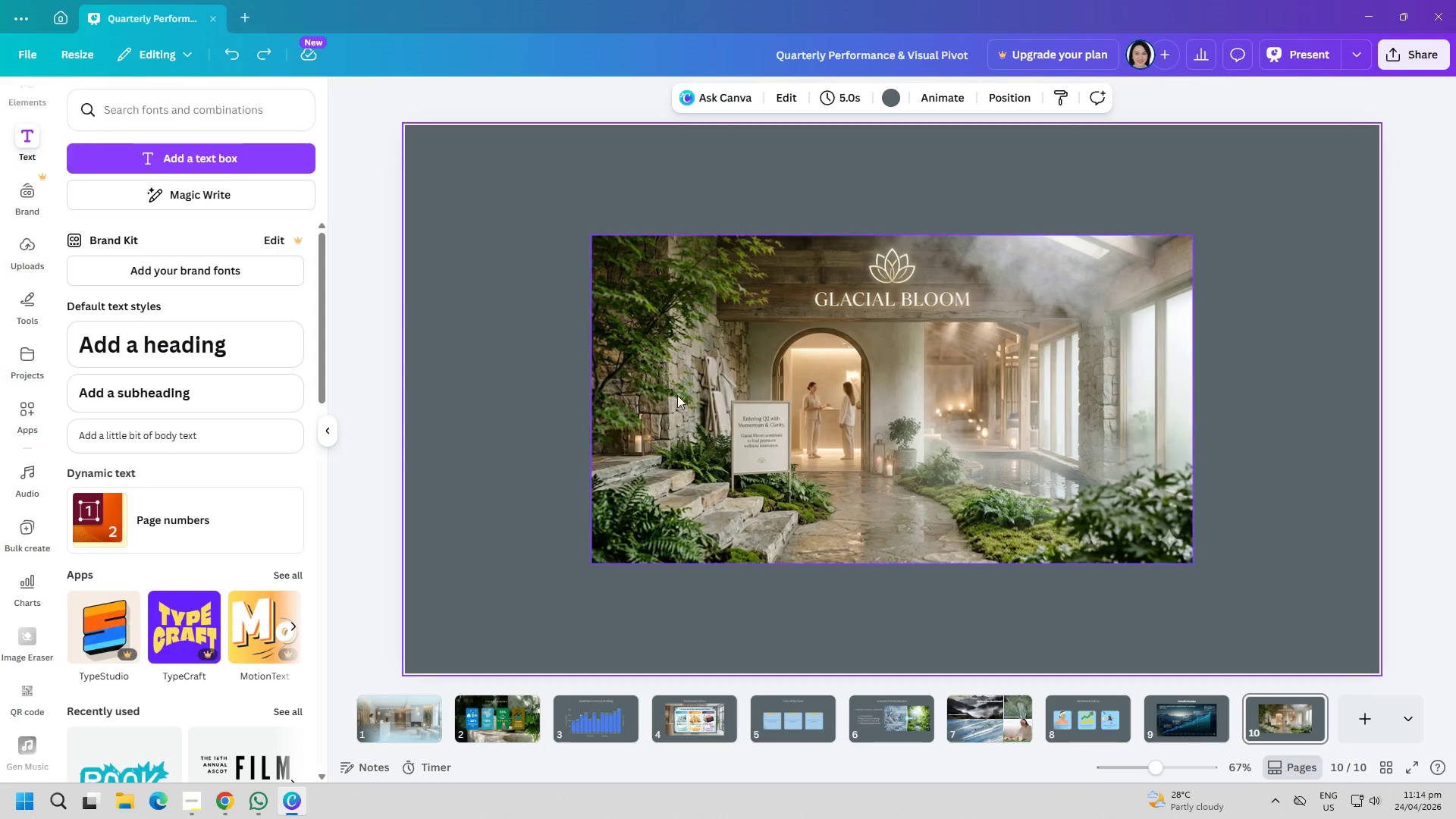 
left_click([688, 403])
 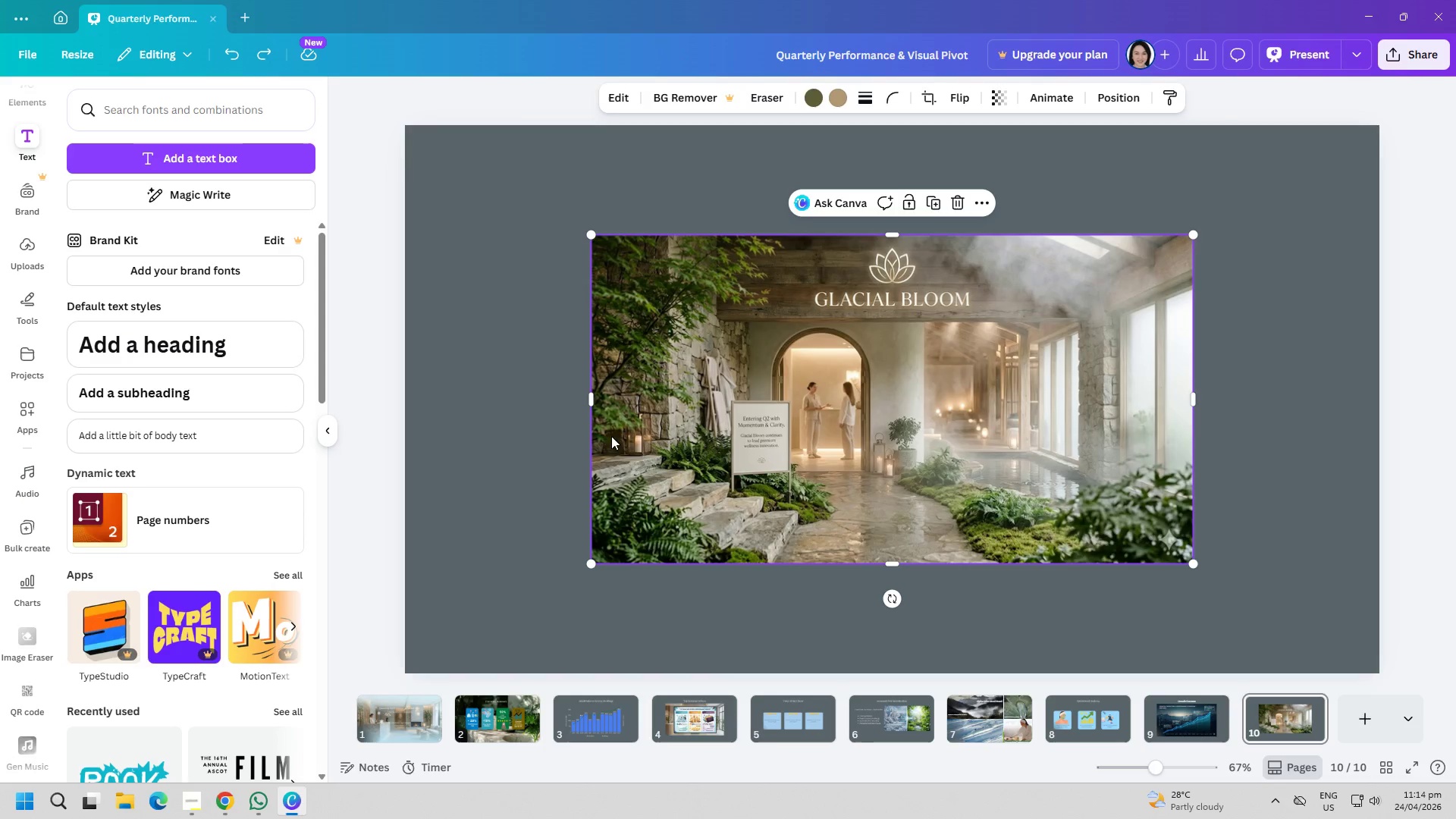 
left_click([513, 465])
 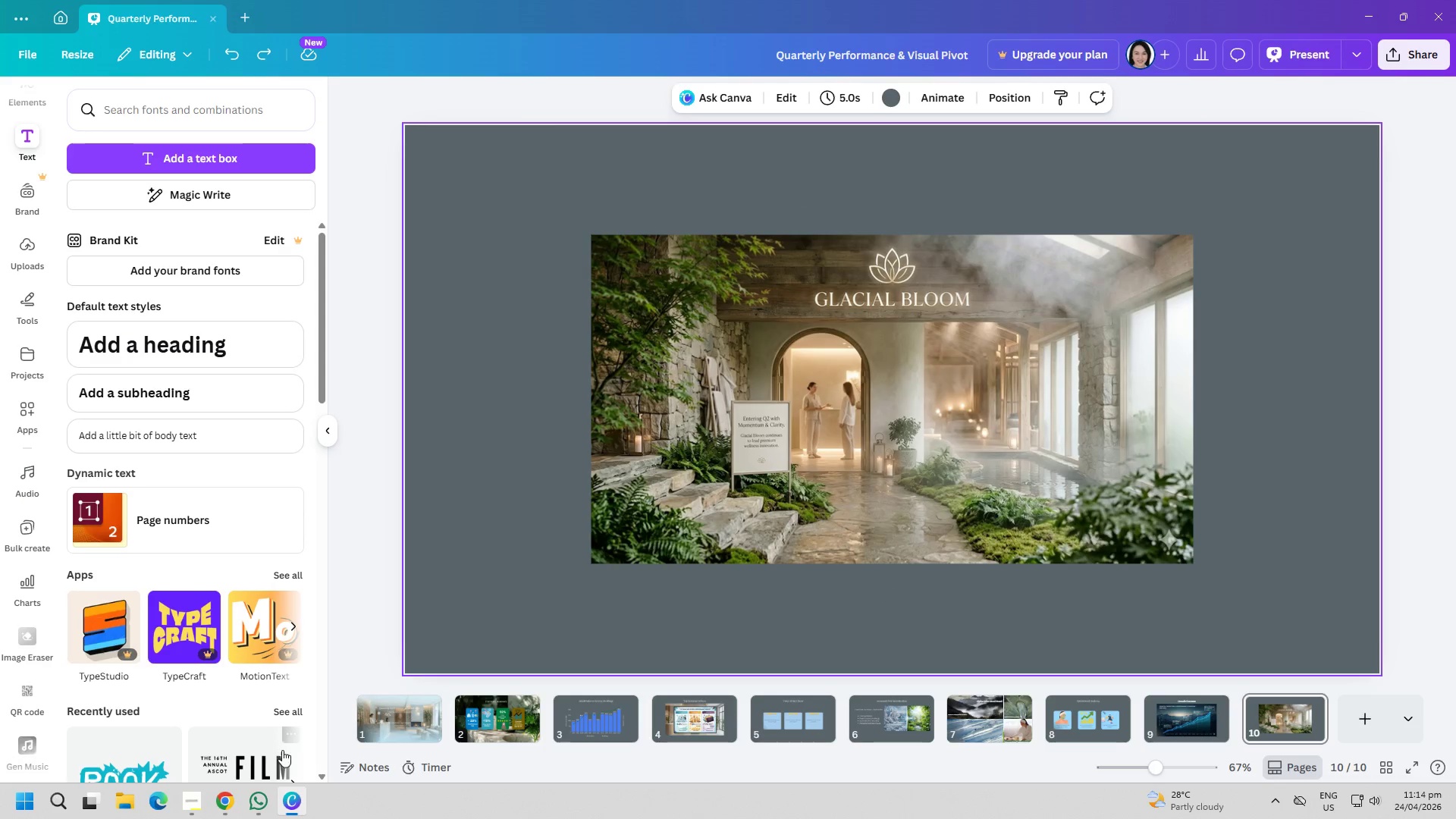 
left_click([222, 796])
 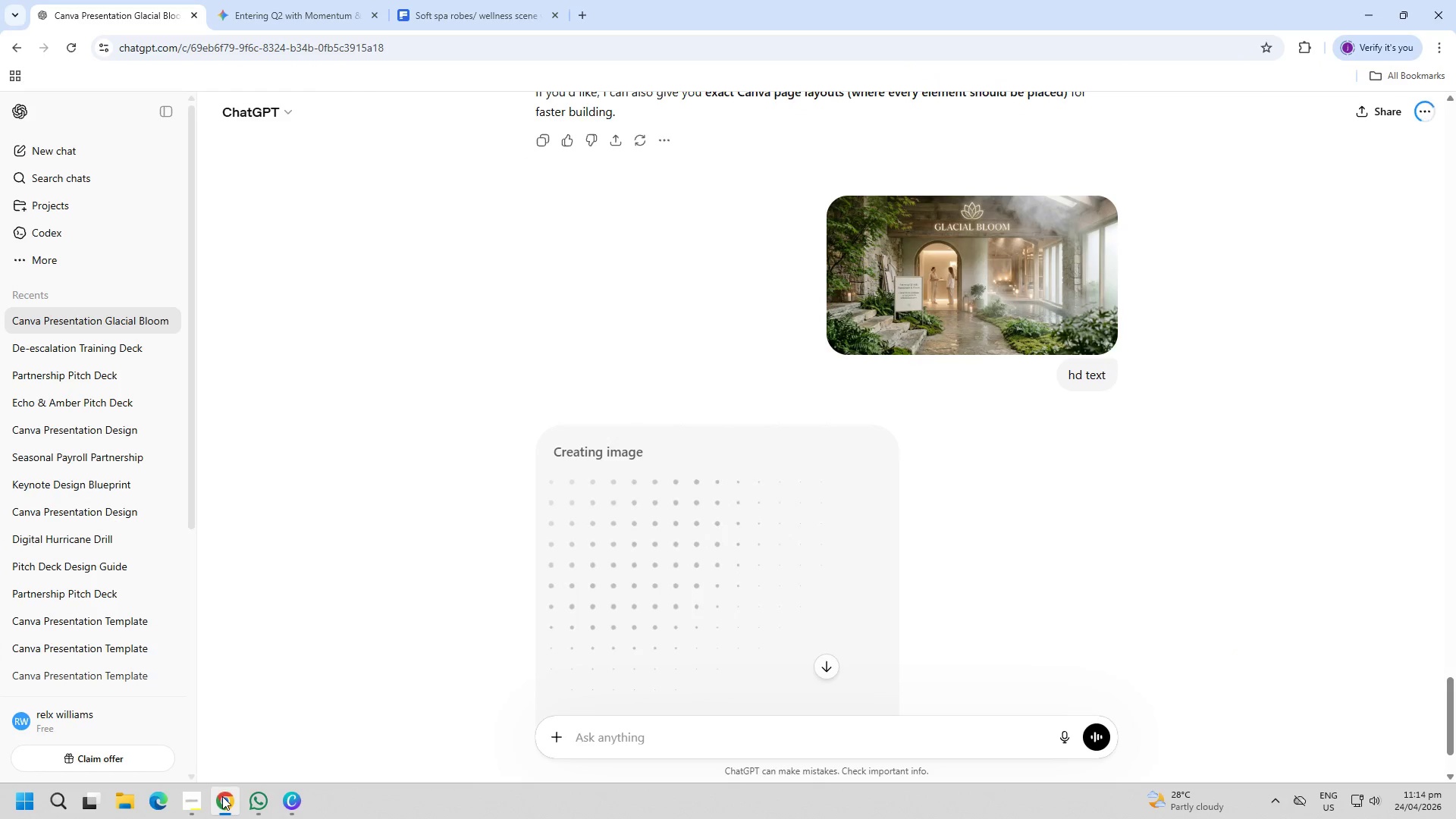 
left_click([222, 796])
 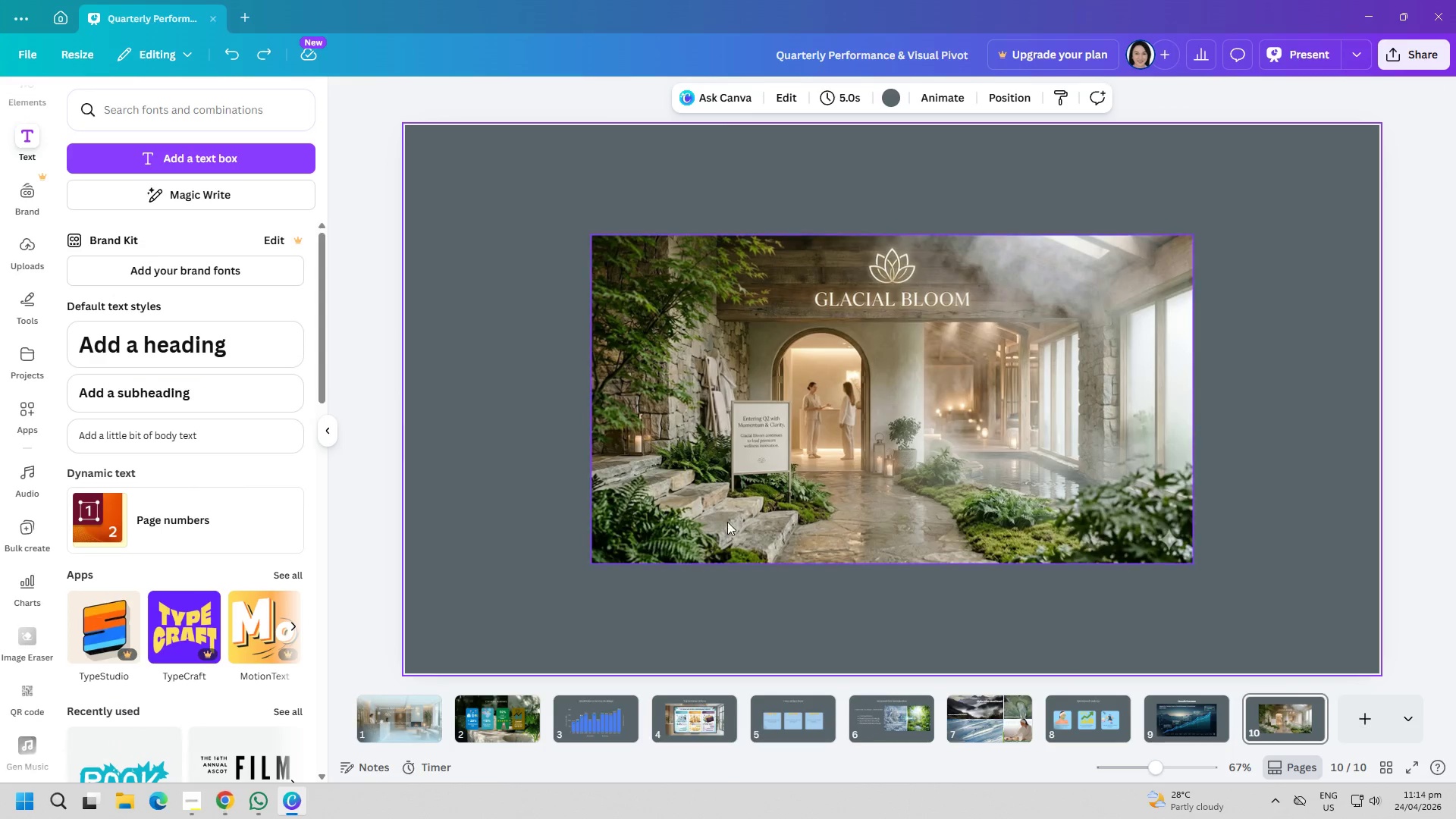 
left_click_drag(start_coordinate=[809, 456], to_coordinate=[811, 400])
 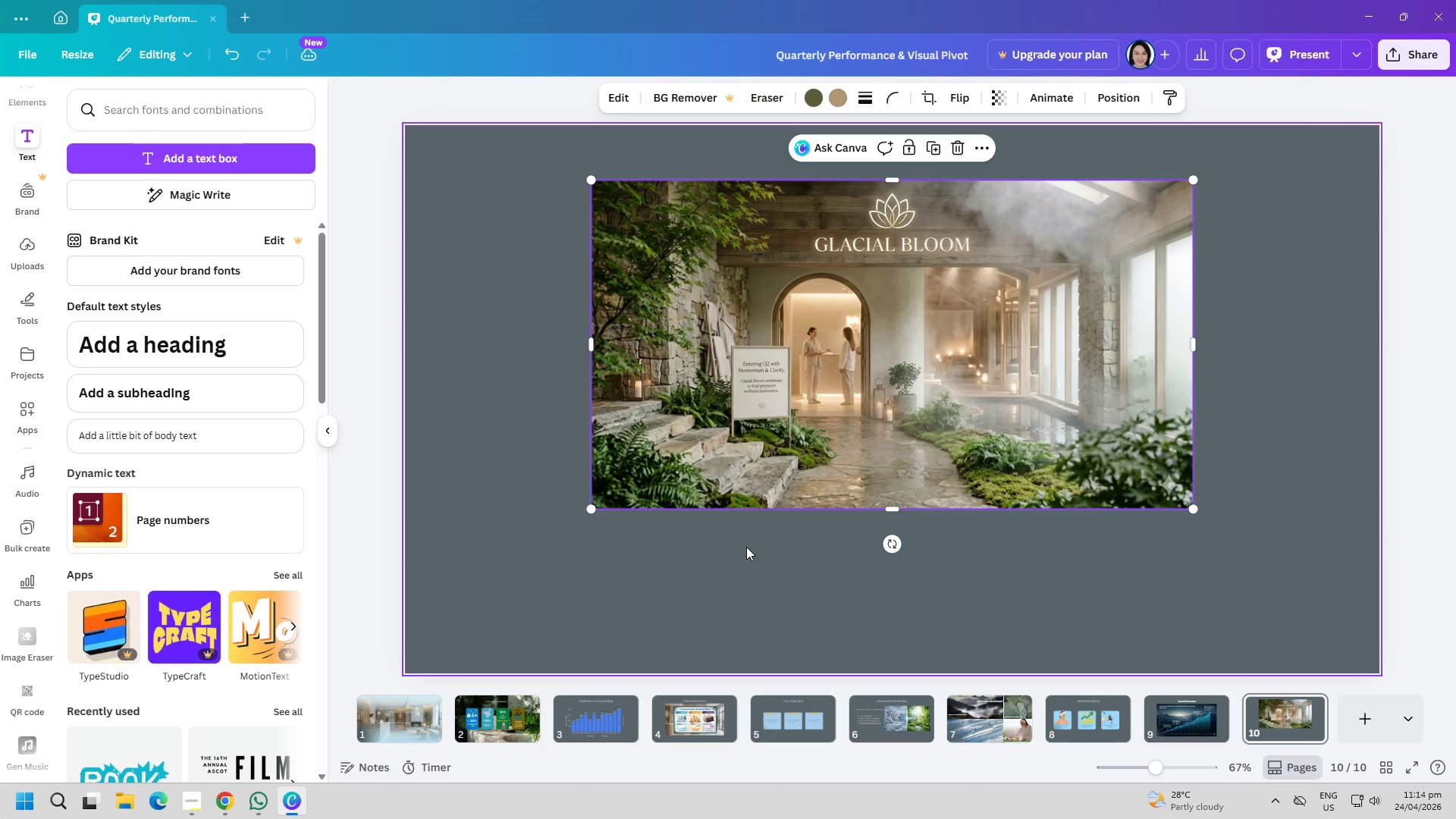 
left_click([746, 547])
 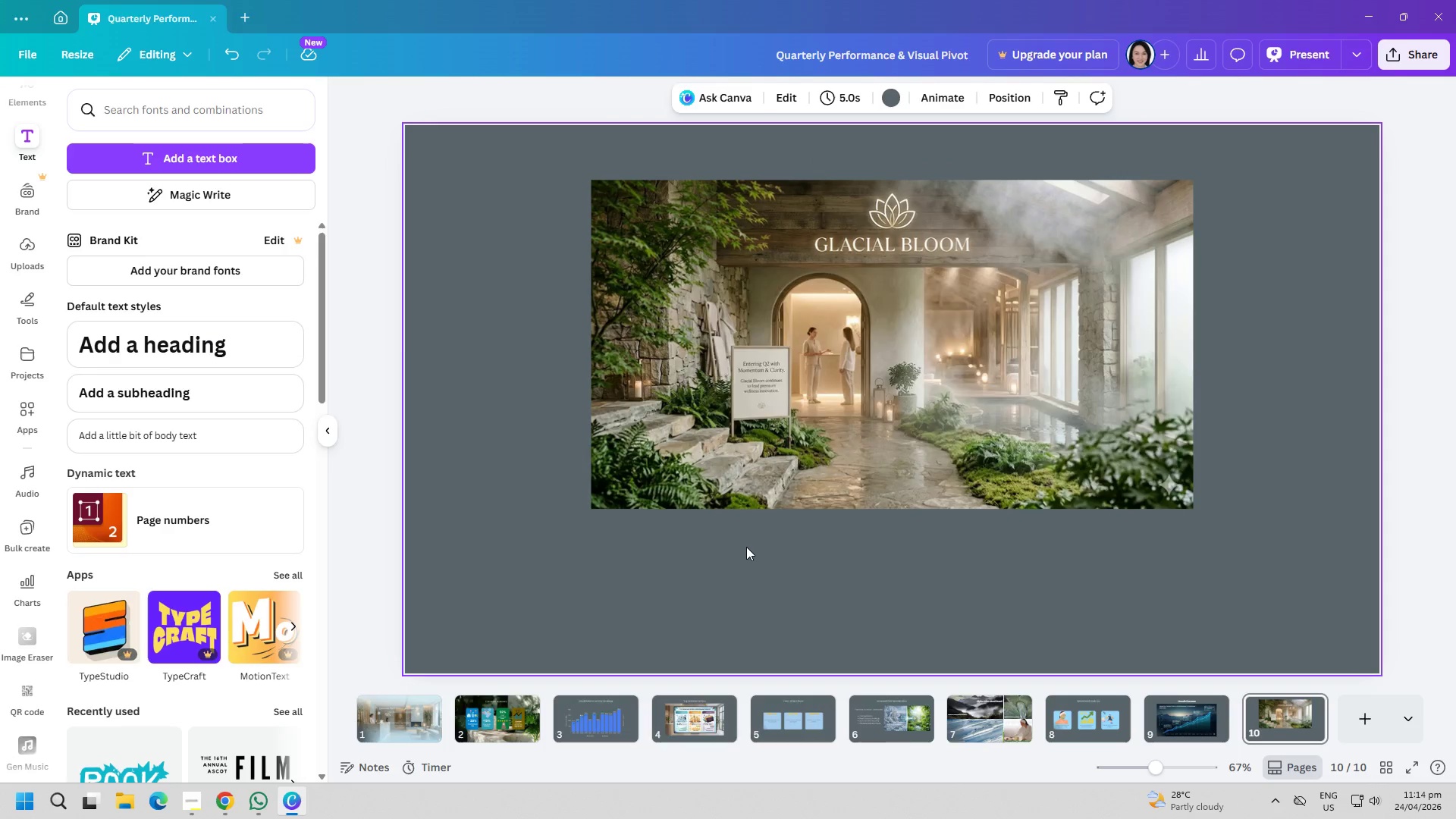 
key(Alt+AltLeft)
 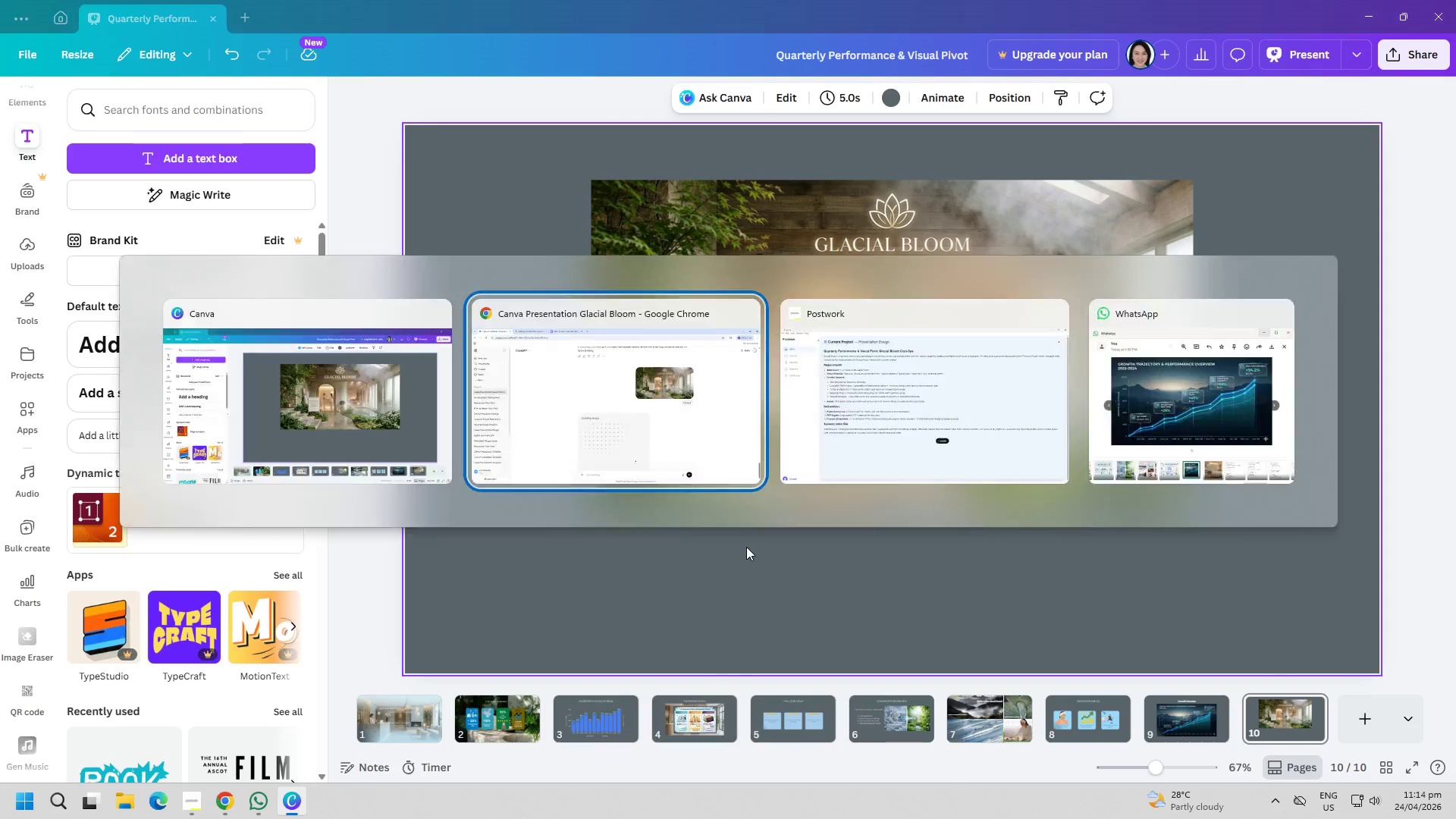 
key(Alt+Tab)
 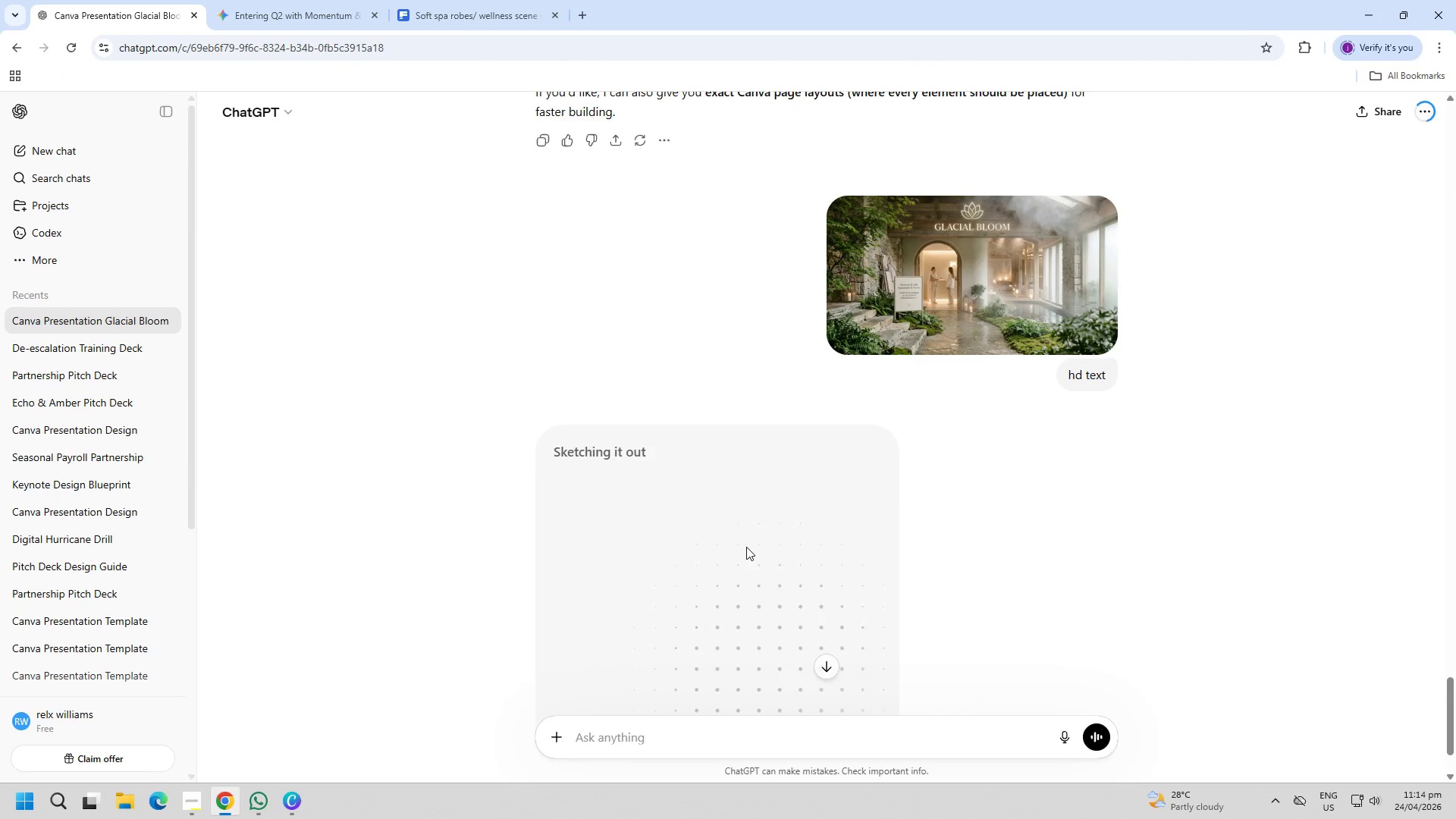 
scroll: coordinate [745, 551], scroll_direction: down, amount: 4.0
 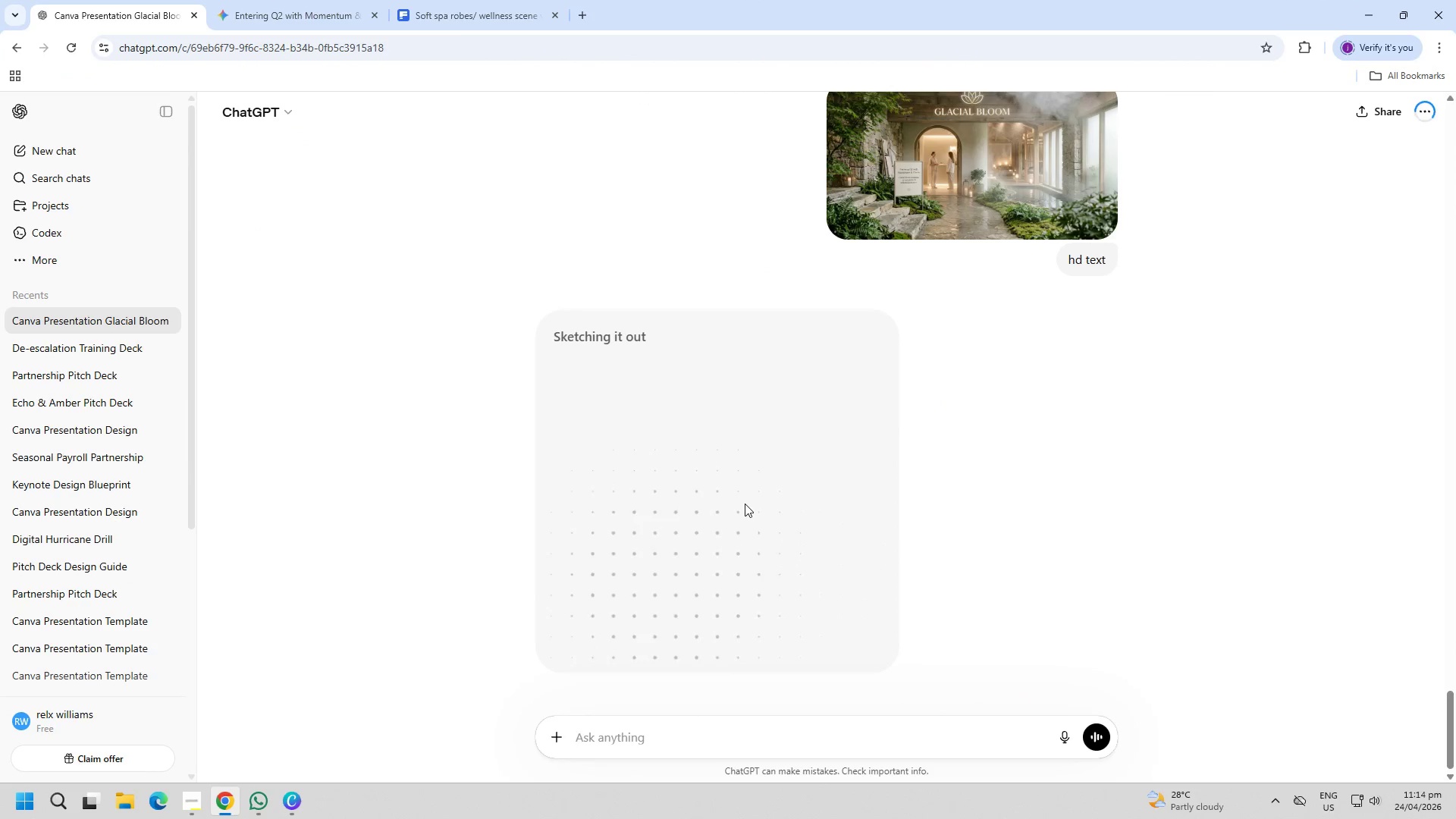 
key(Alt+AltLeft)
 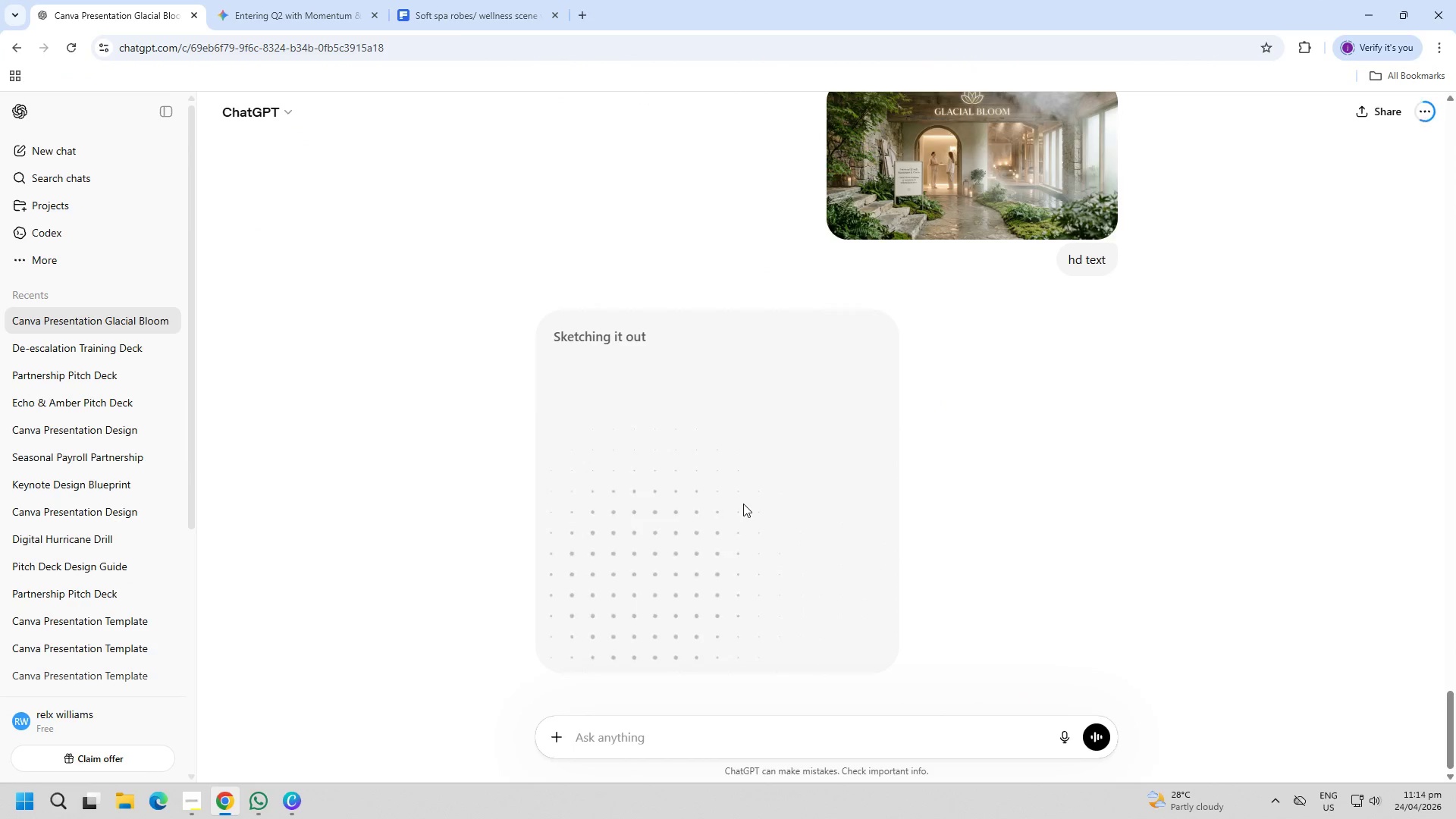 
key(Alt+Tab)
 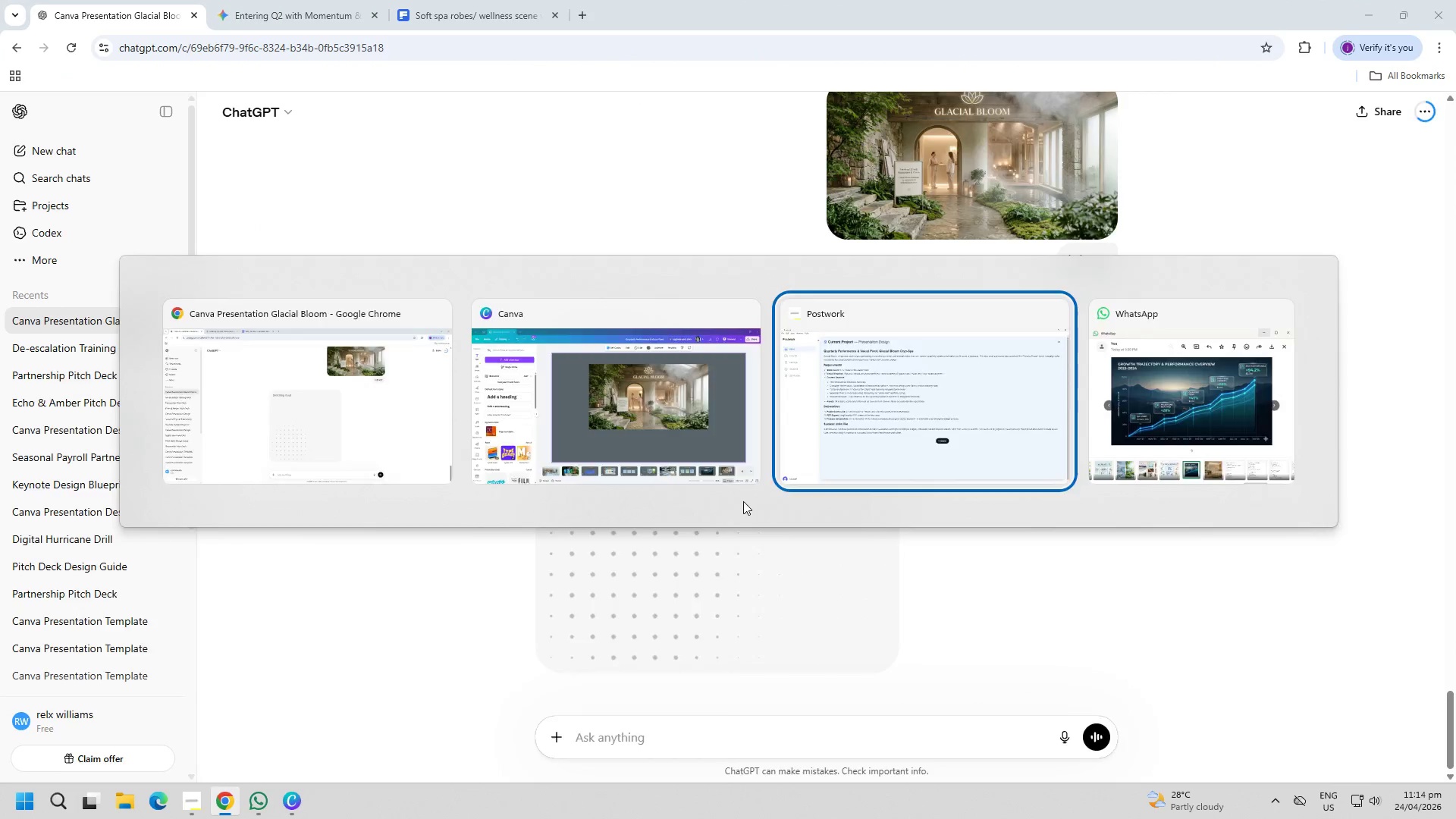 
key(Alt+Tab)